 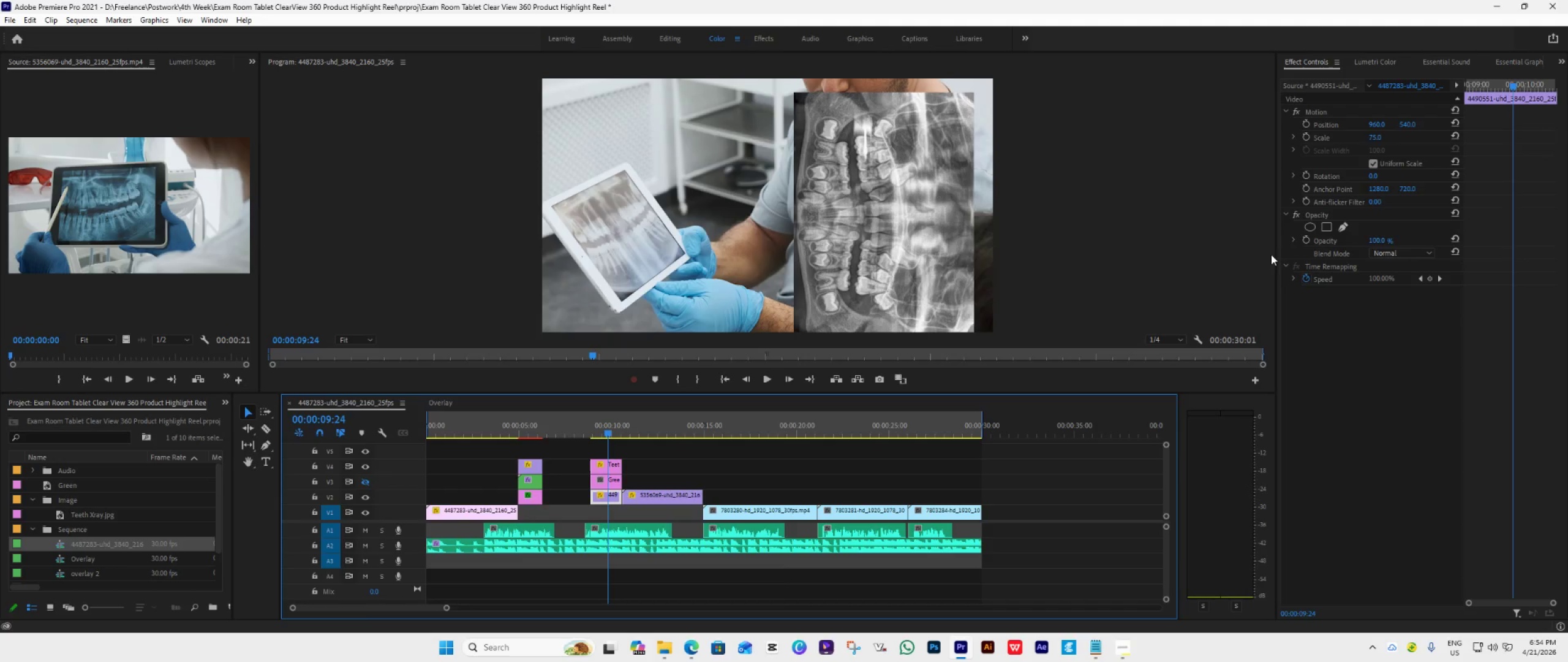 
left_click([1344, 227])
 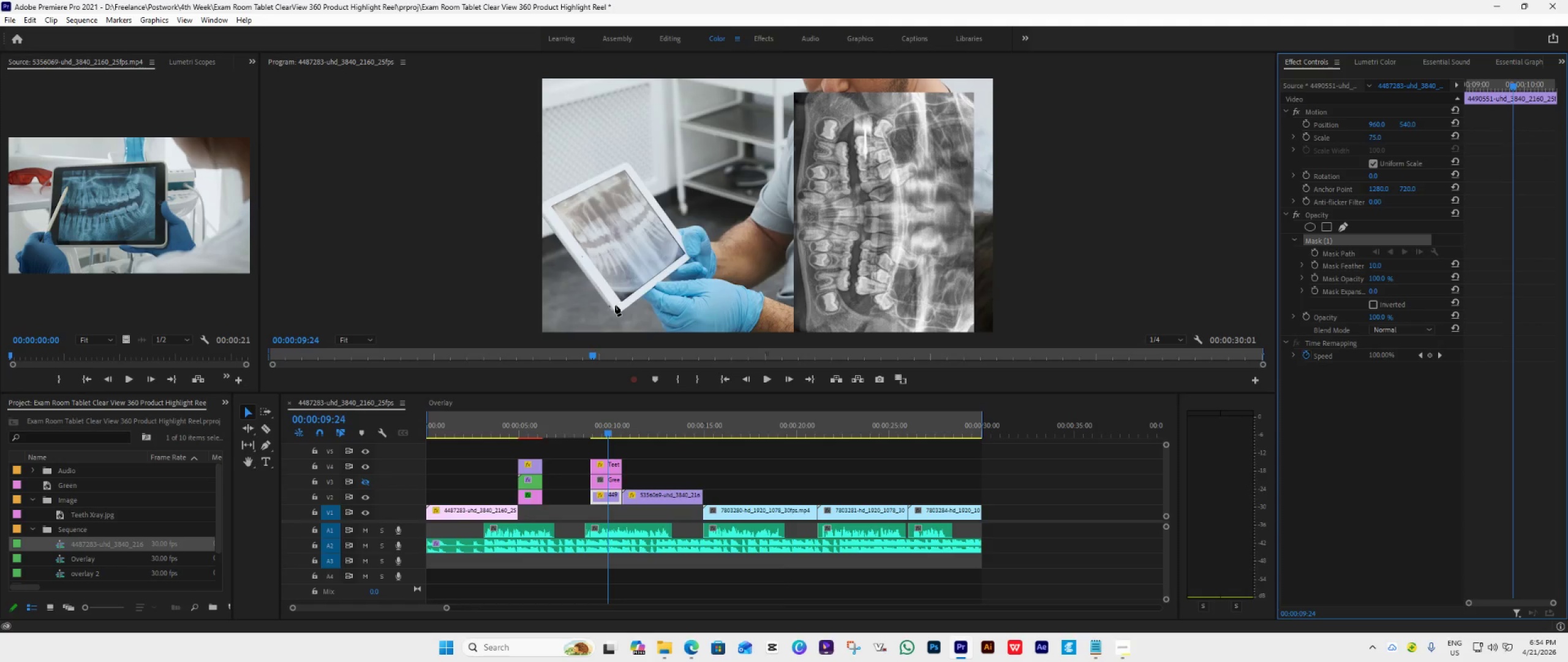 
left_click([356, 338])
 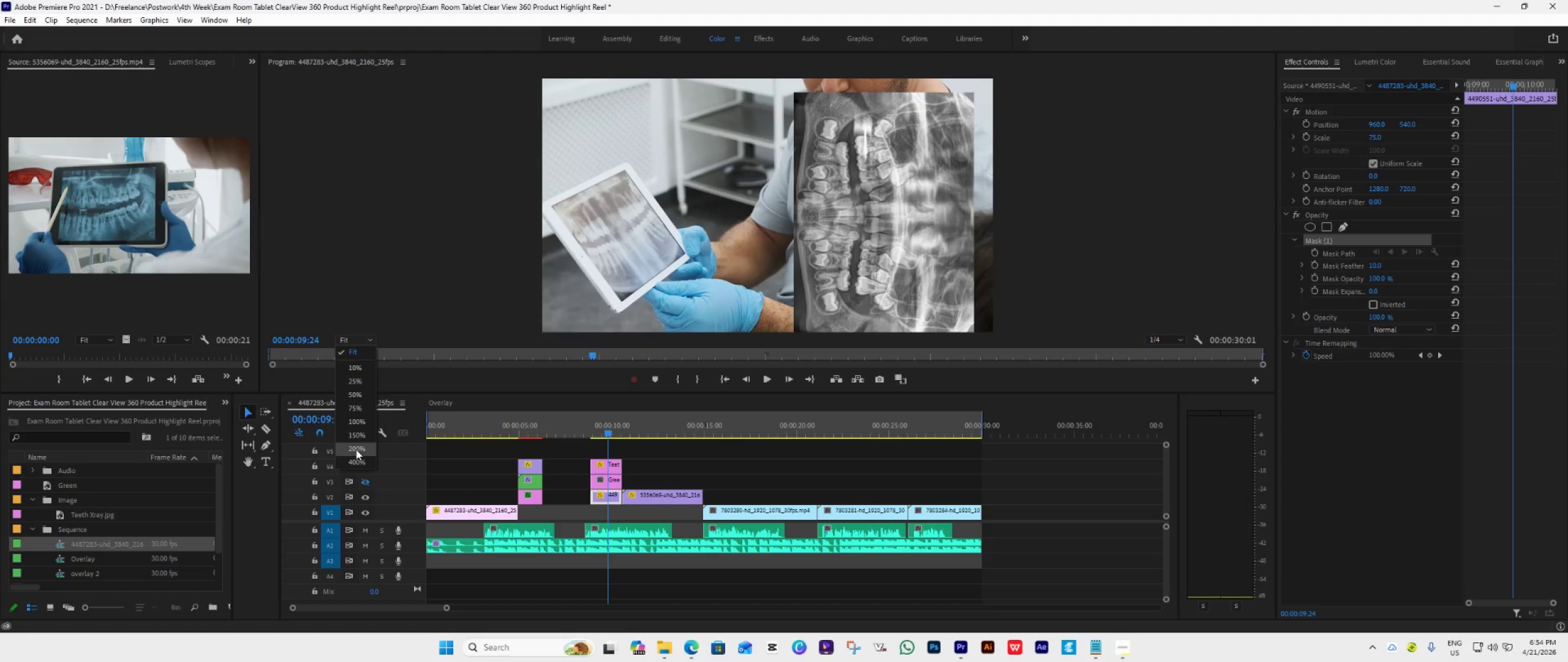 
left_click([355, 449])
 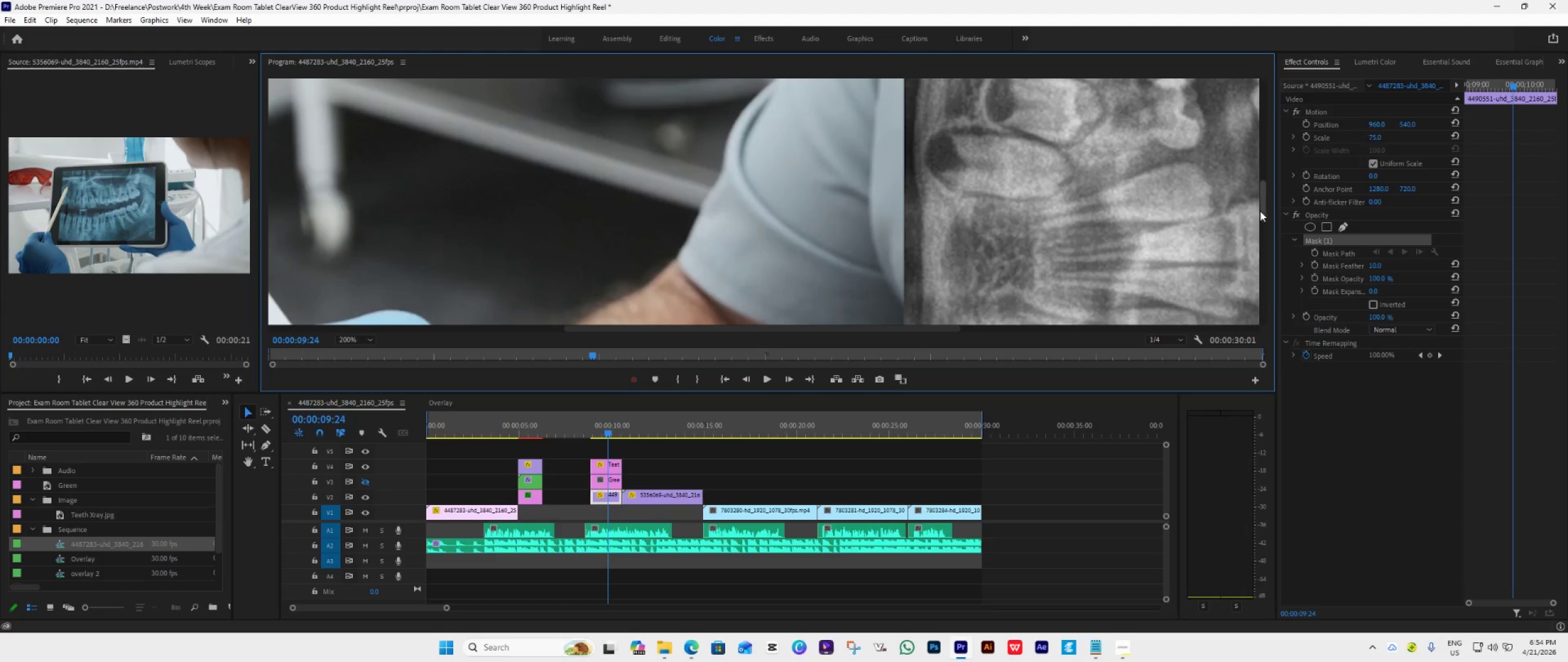 
left_click_drag(start_coordinate=[1260, 204], to_coordinate=[1256, 280])
 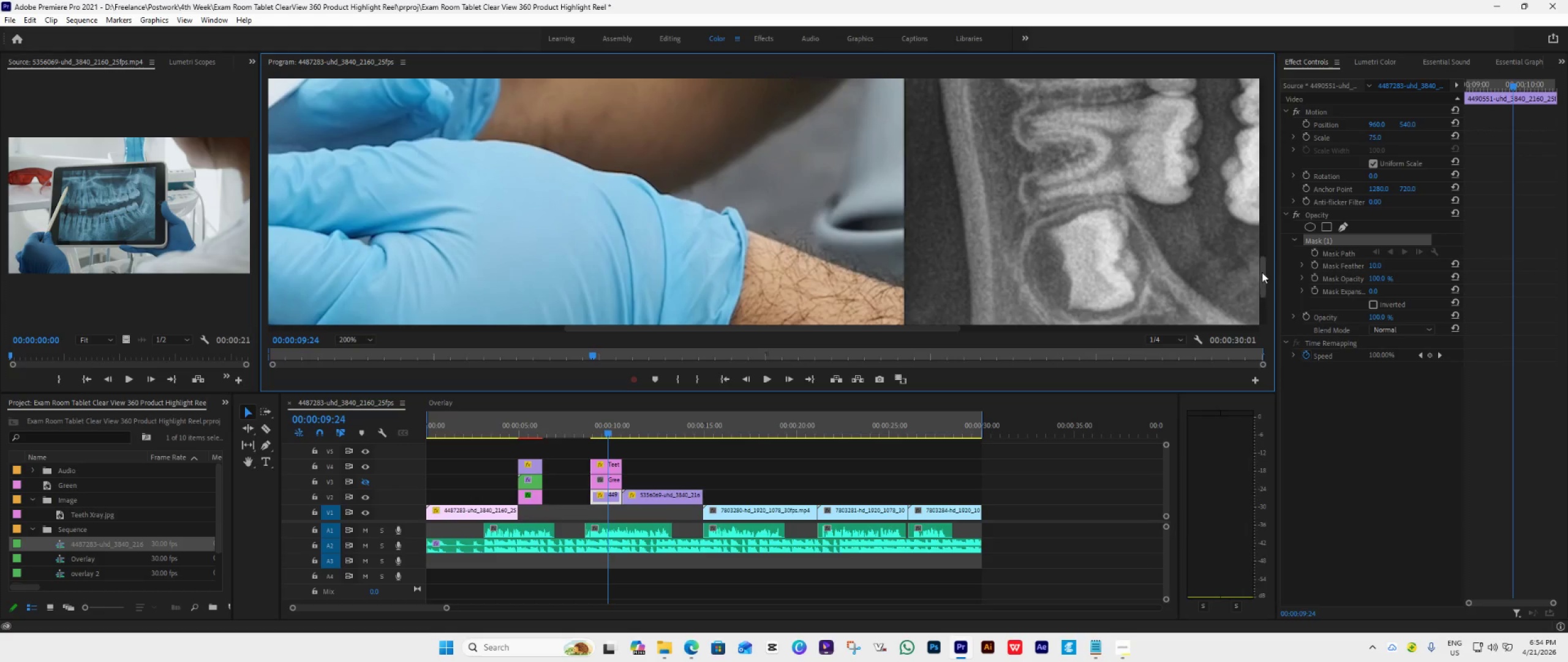 
left_click_drag(start_coordinate=[1263, 272], to_coordinate=[1259, 256])
 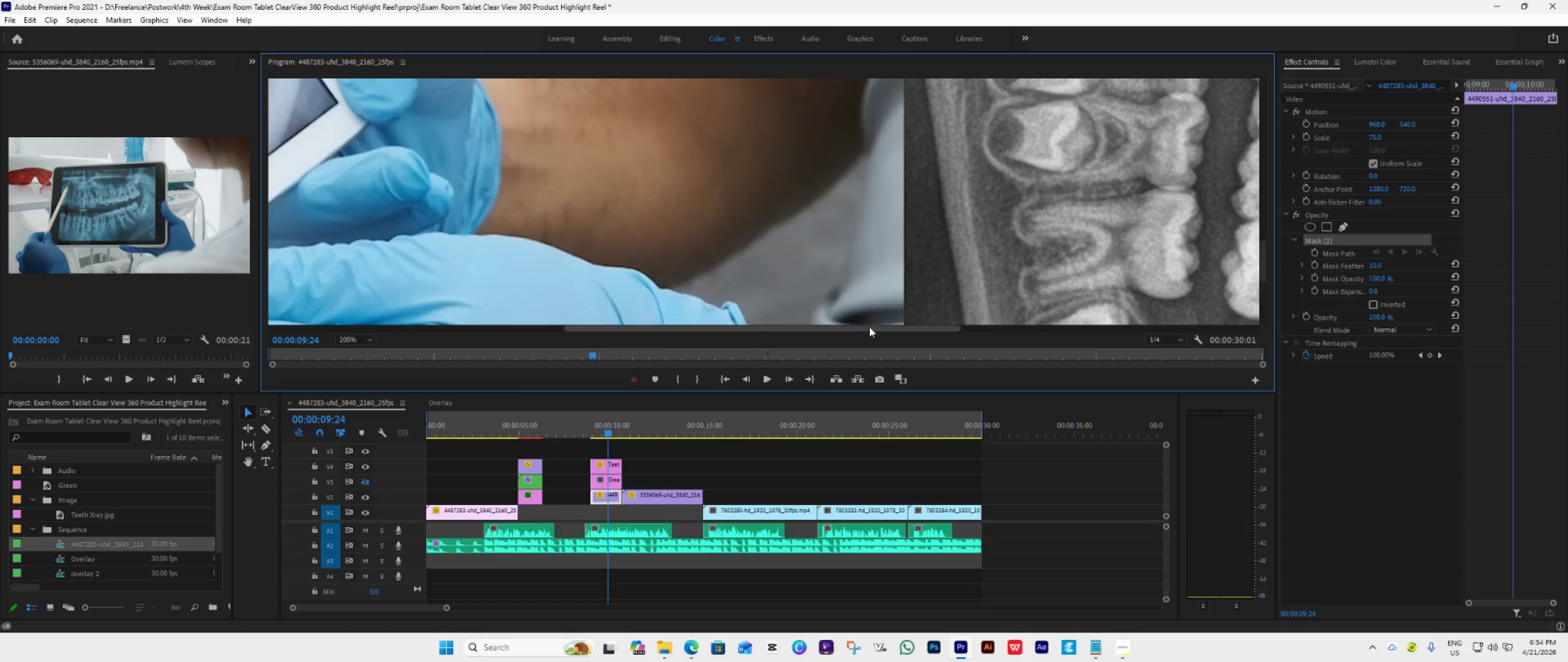 
left_click_drag(start_coordinate=[859, 330], to_coordinate=[625, 327])
 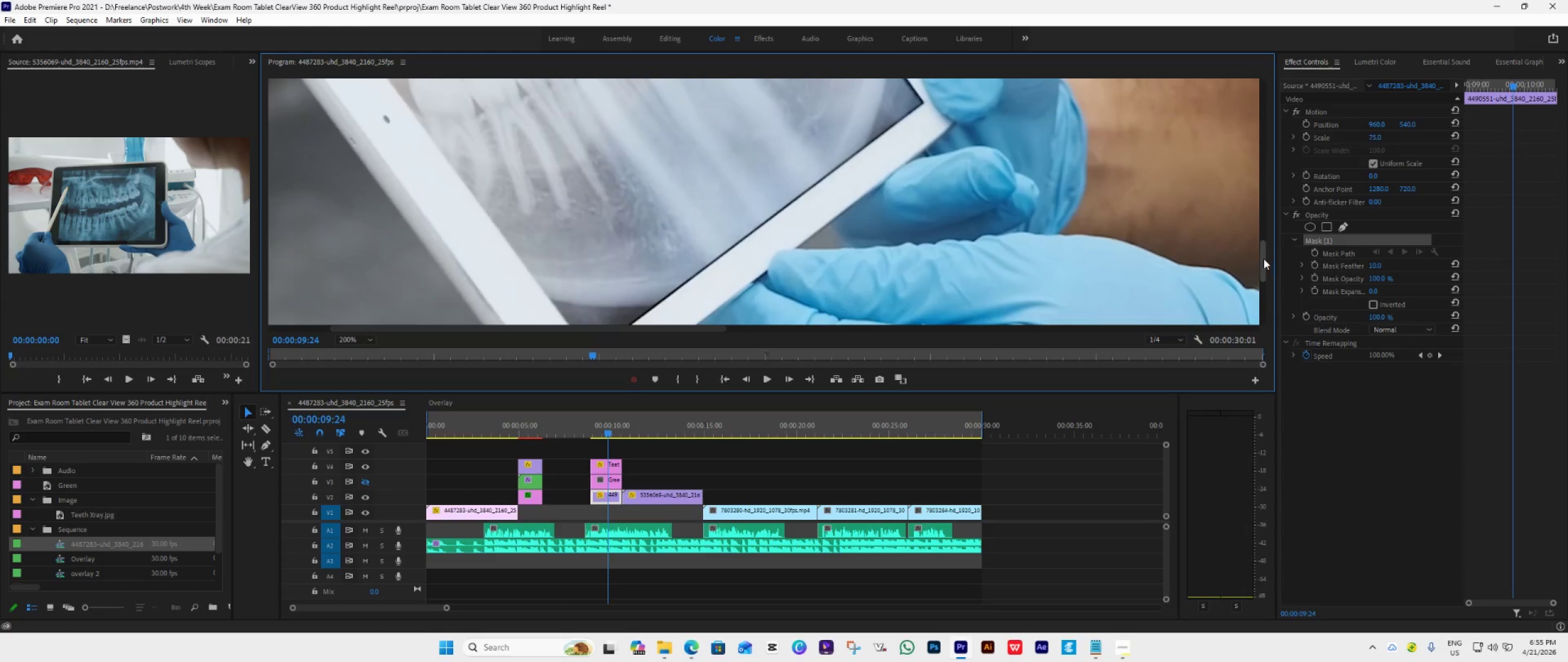 
left_click_drag(start_coordinate=[1263, 261], to_coordinate=[1263, 273])
 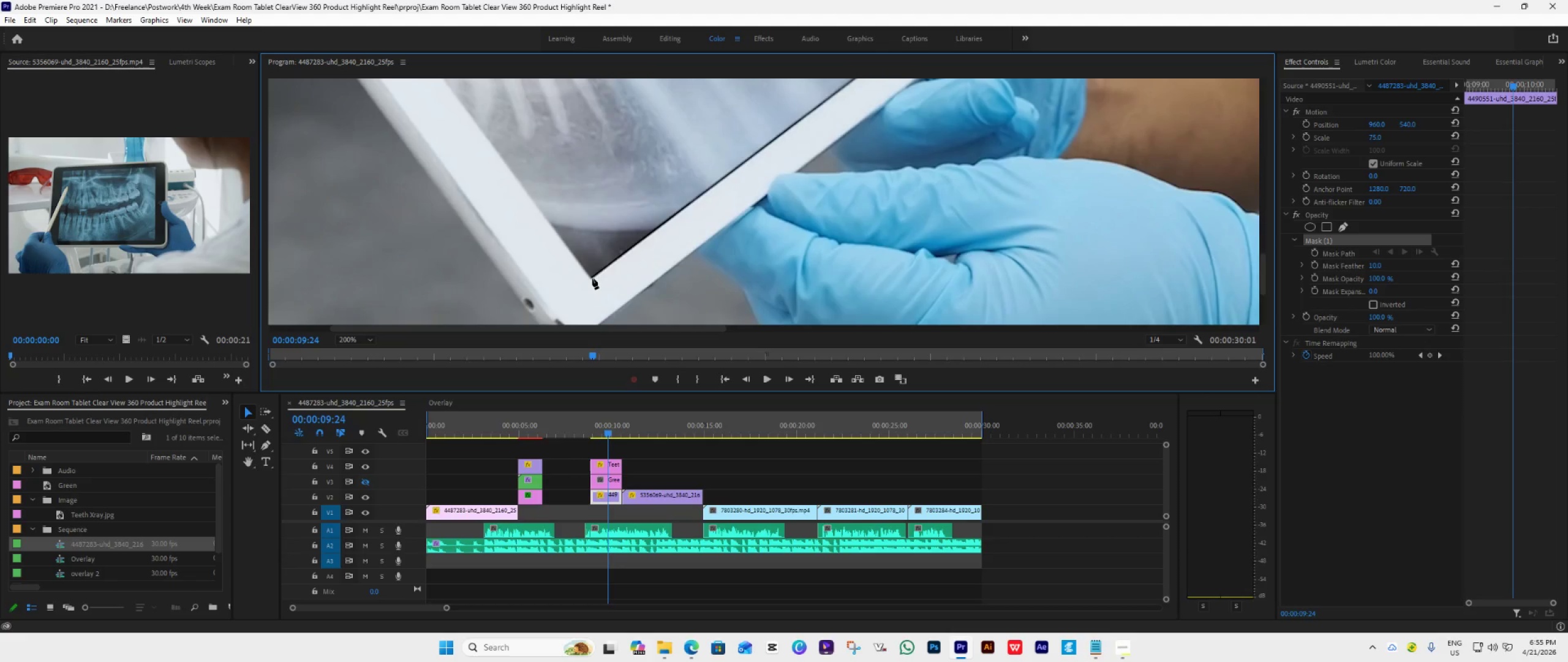 
left_click([592, 278])
 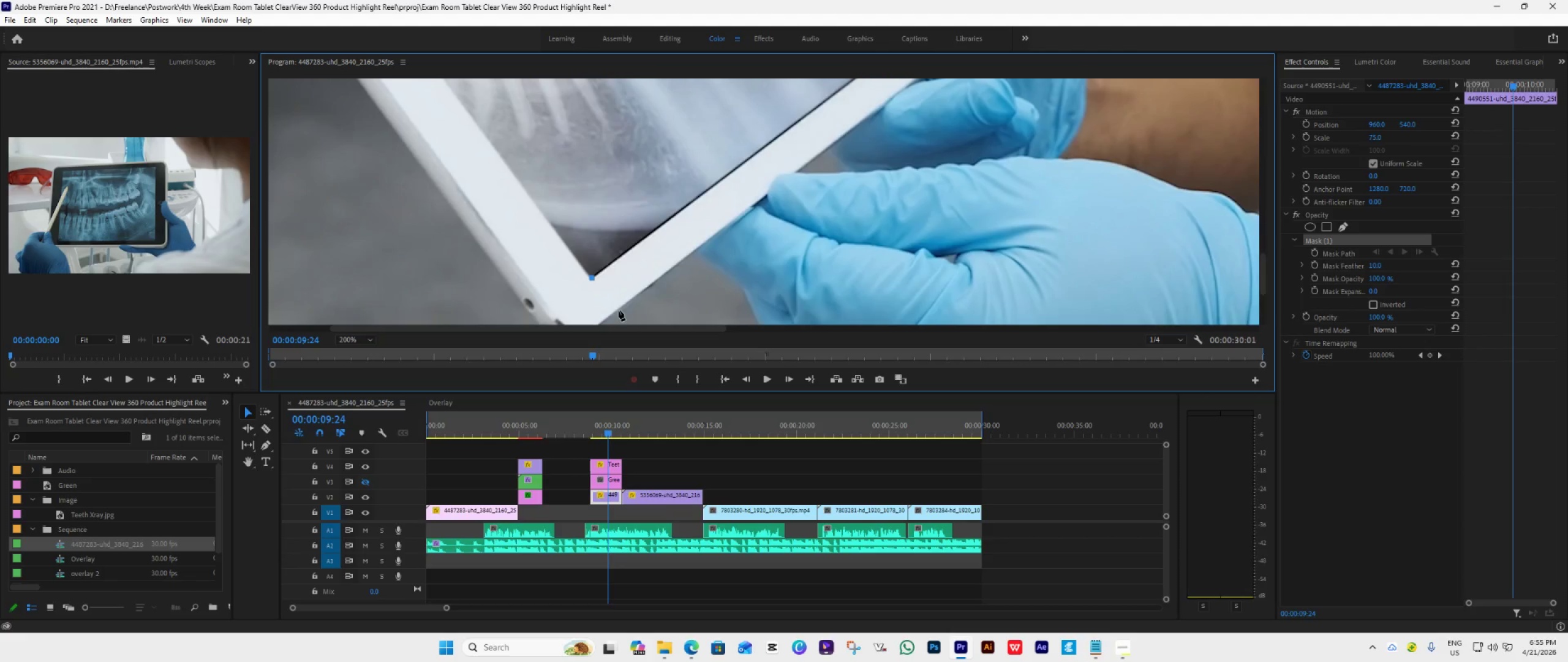 
left_click_drag(start_coordinate=[616, 329], to_coordinate=[782, 348])
 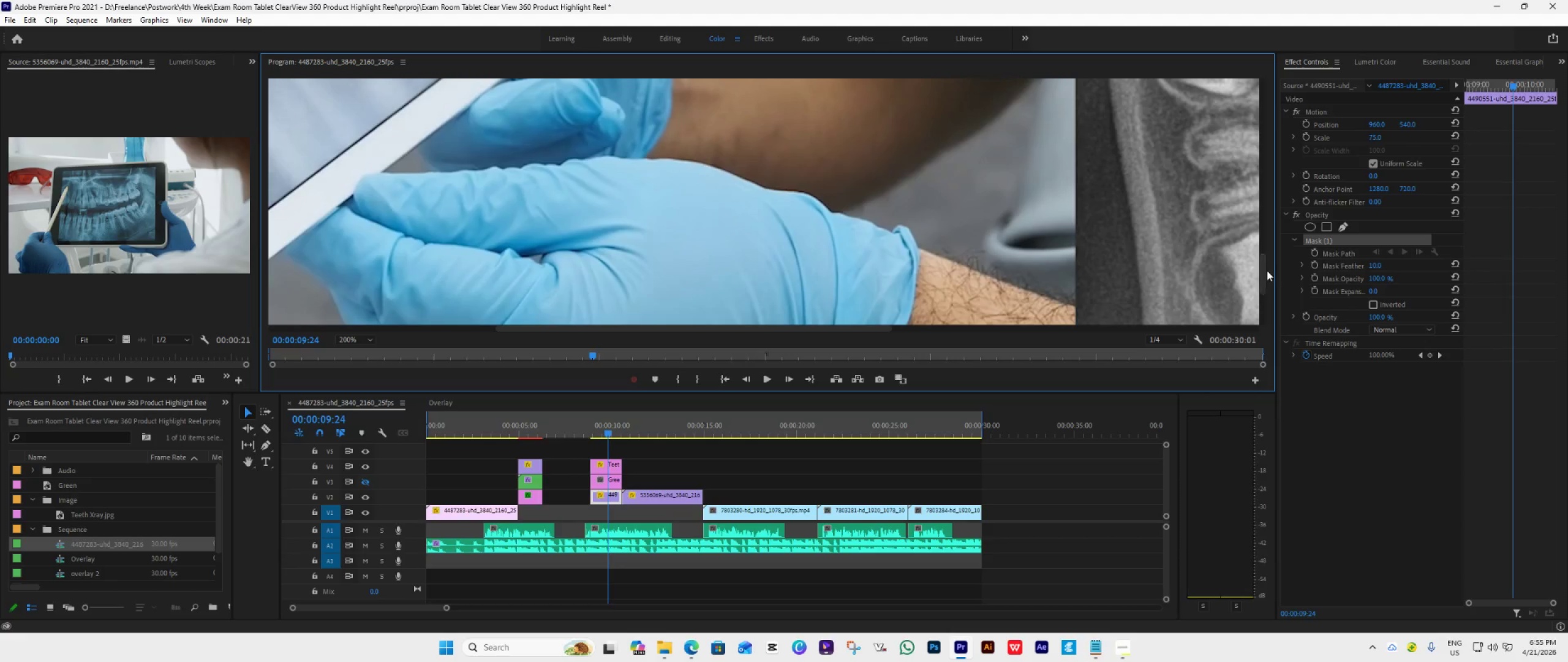 
left_click_drag(start_coordinate=[1261, 270], to_coordinate=[1262, 237])
 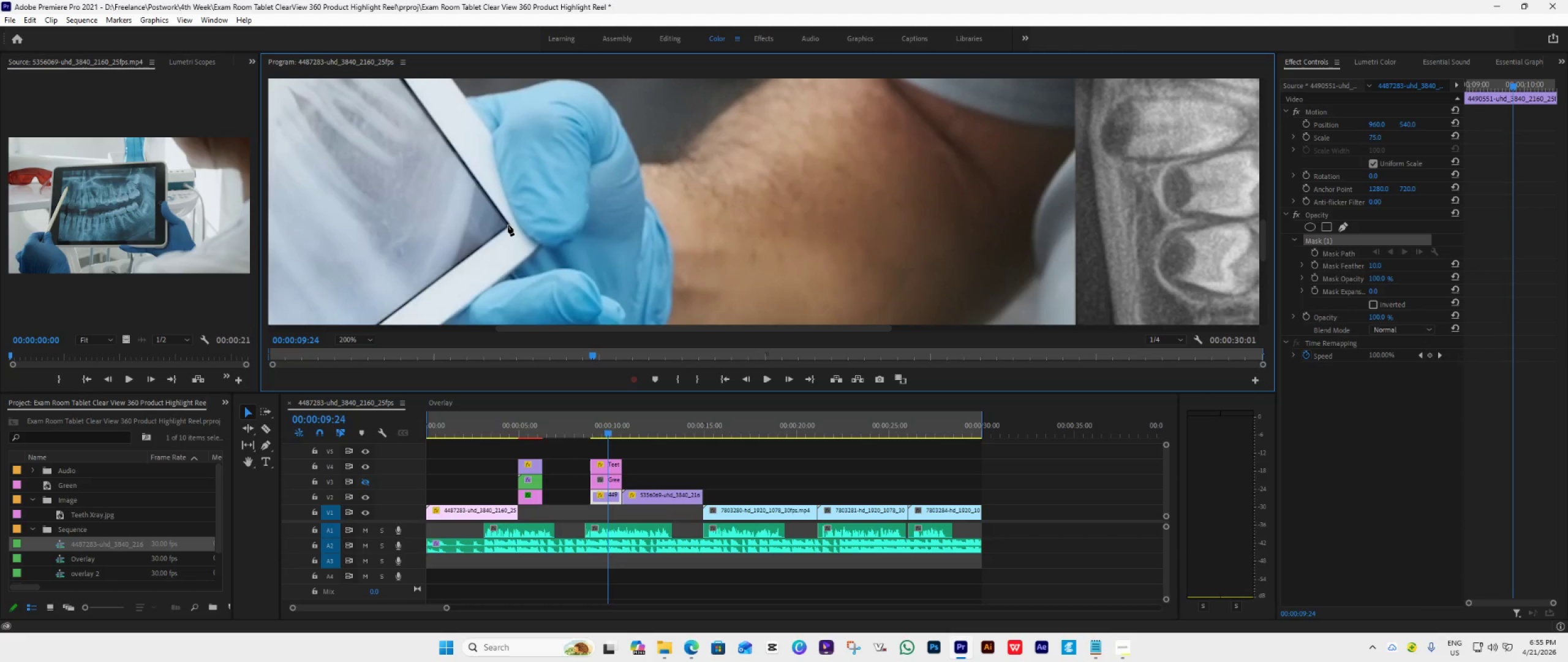 
wait(6.5)
 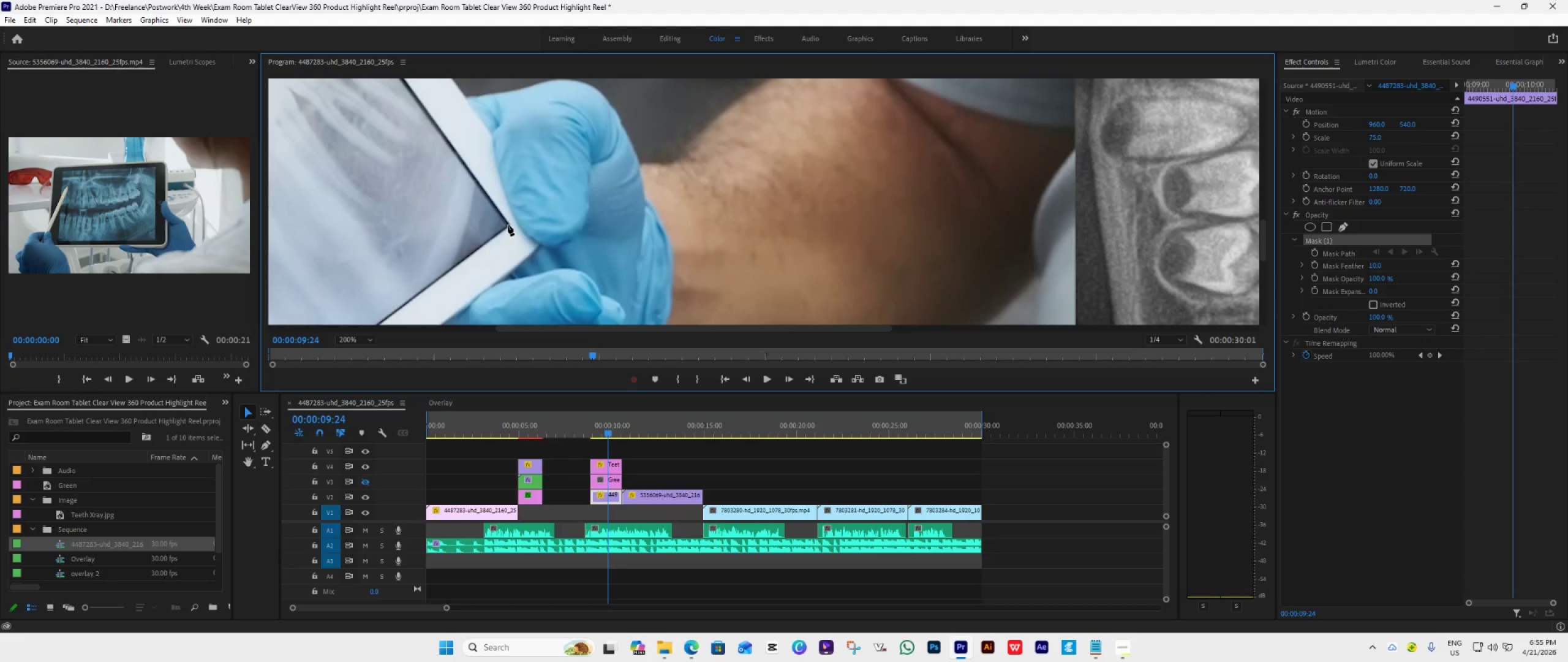 
left_click([508, 223])
 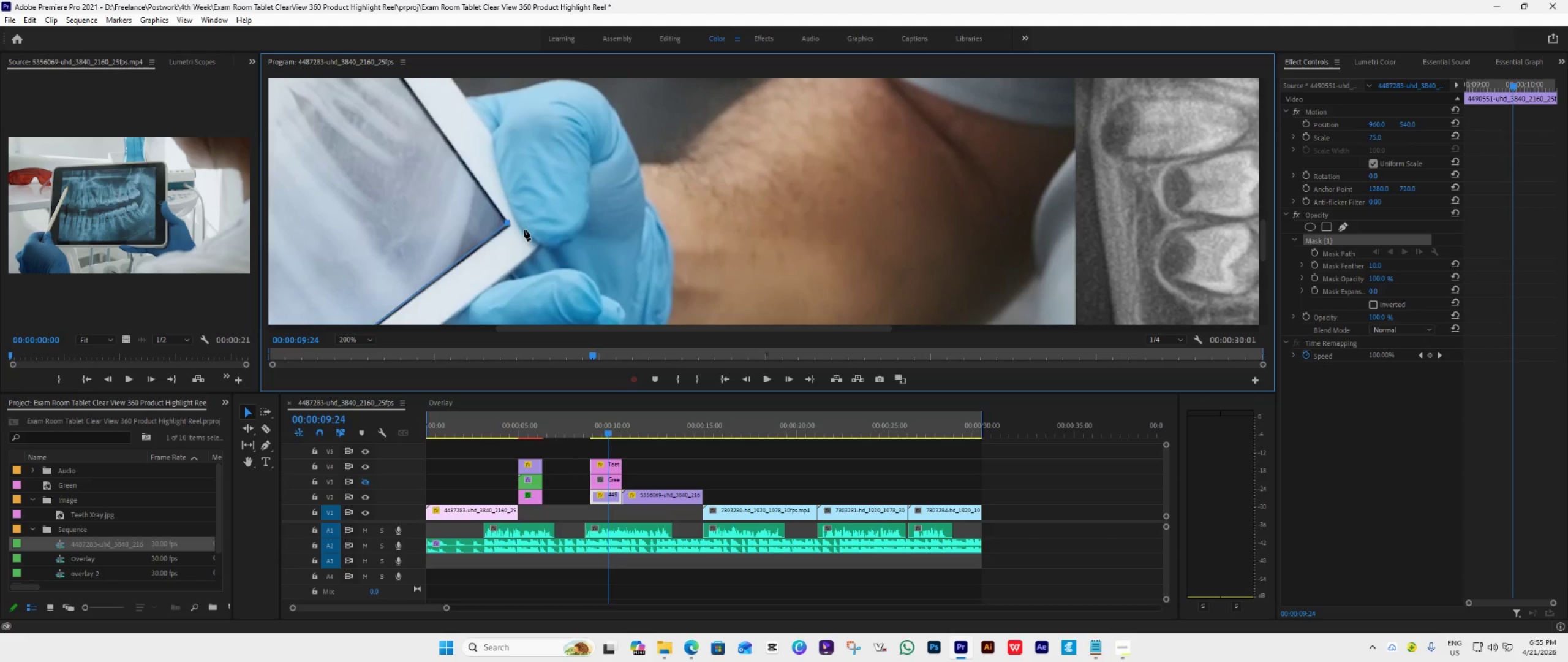 
key(Control+Z)
 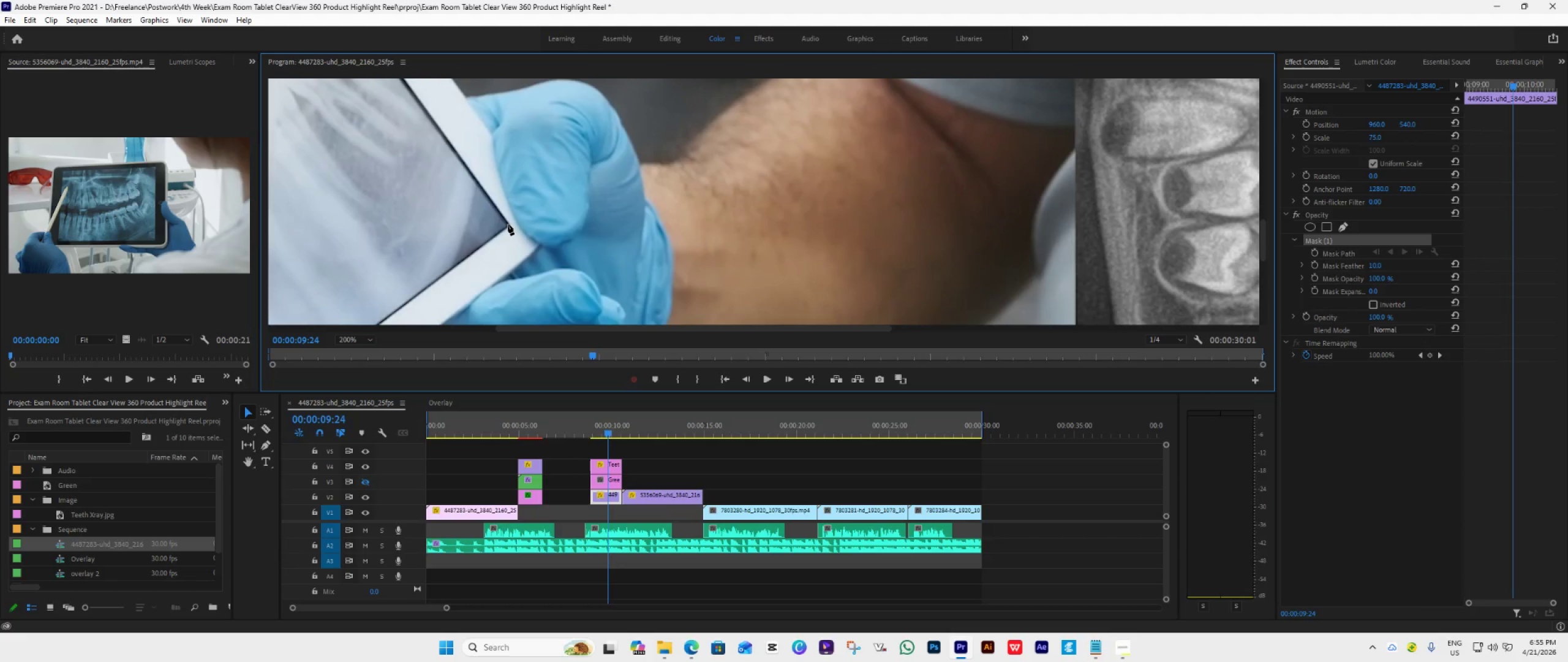 
left_click([508, 224])
 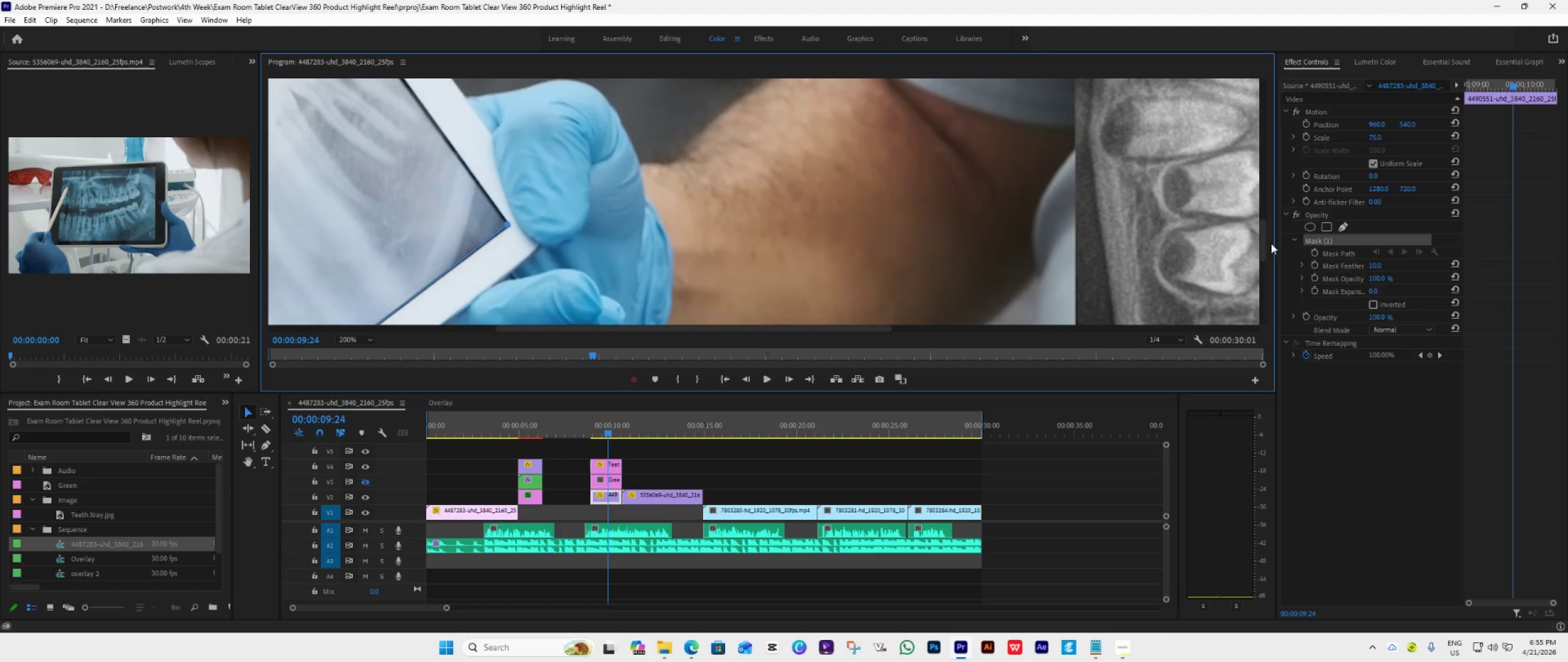 
left_click_drag(start_coordinate=[1262, 234], to_coordinate=[1262, 187])
 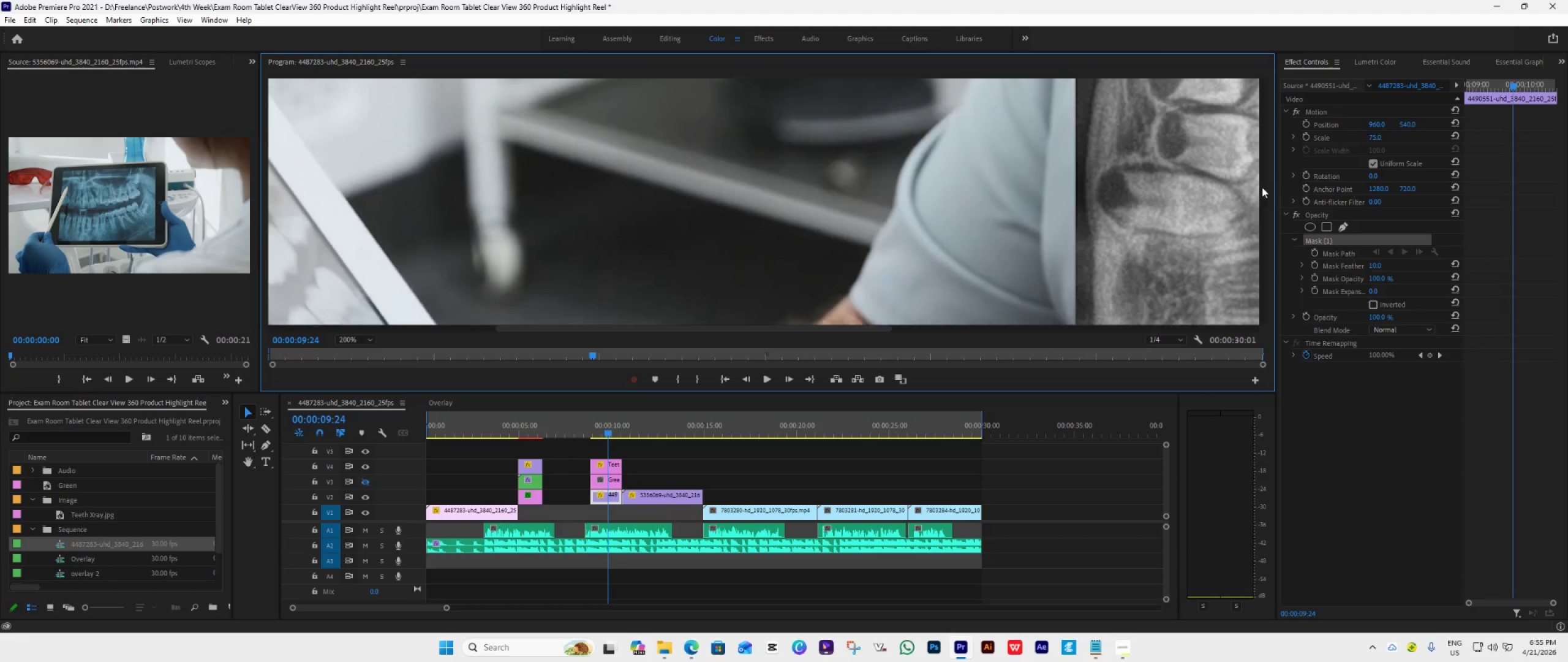 
left_click([1261, 186])
 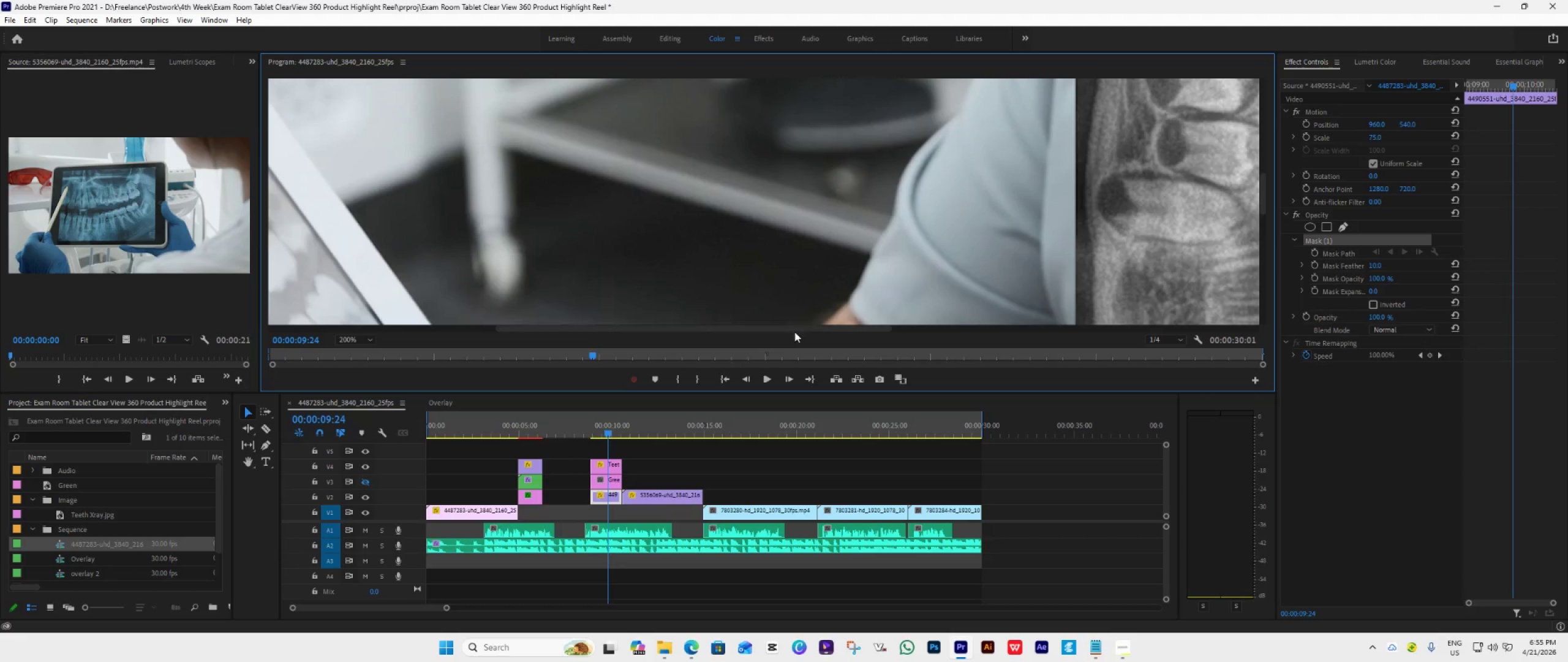 
left_click_drag(start_coordinate=[794, 330], to_coordinate=[662, 324])
 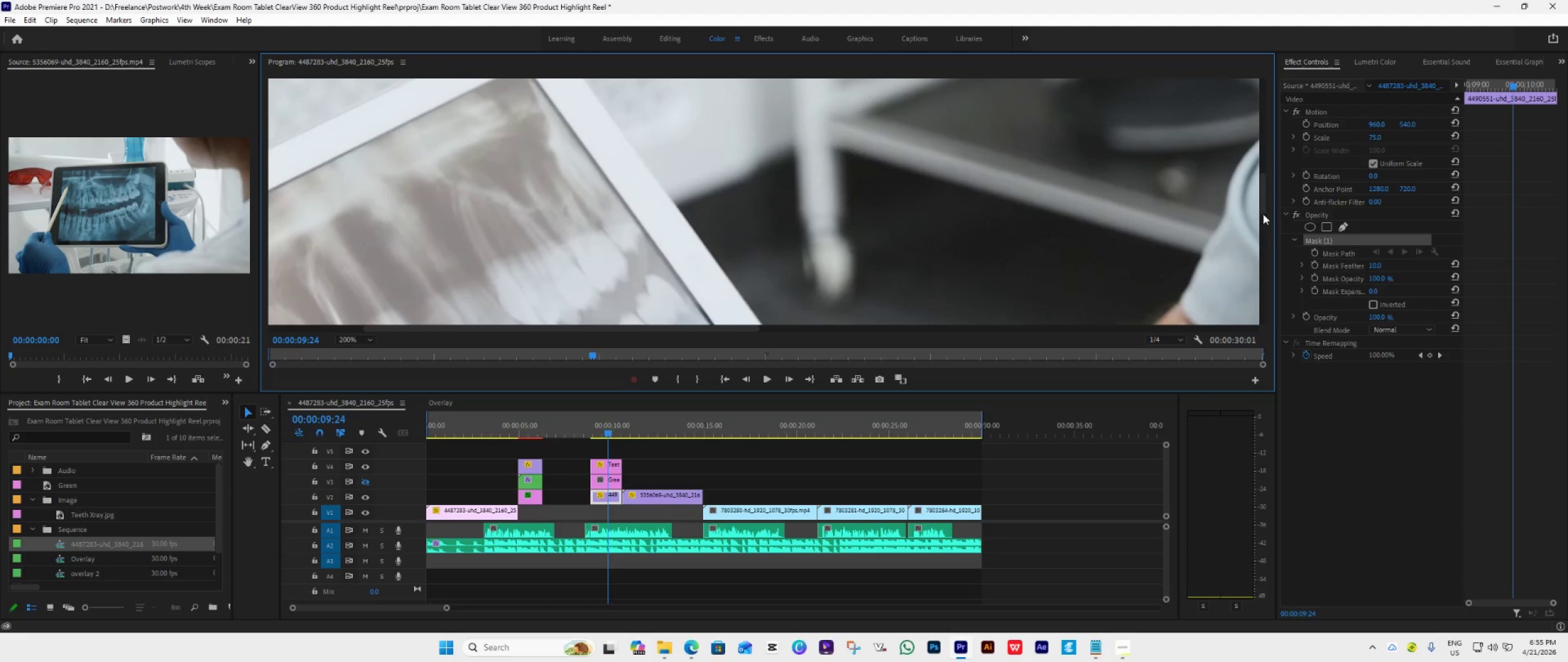 
left_click_drag(start_coordinate=[1262, 206], to_coordinate=[1262, 191])
 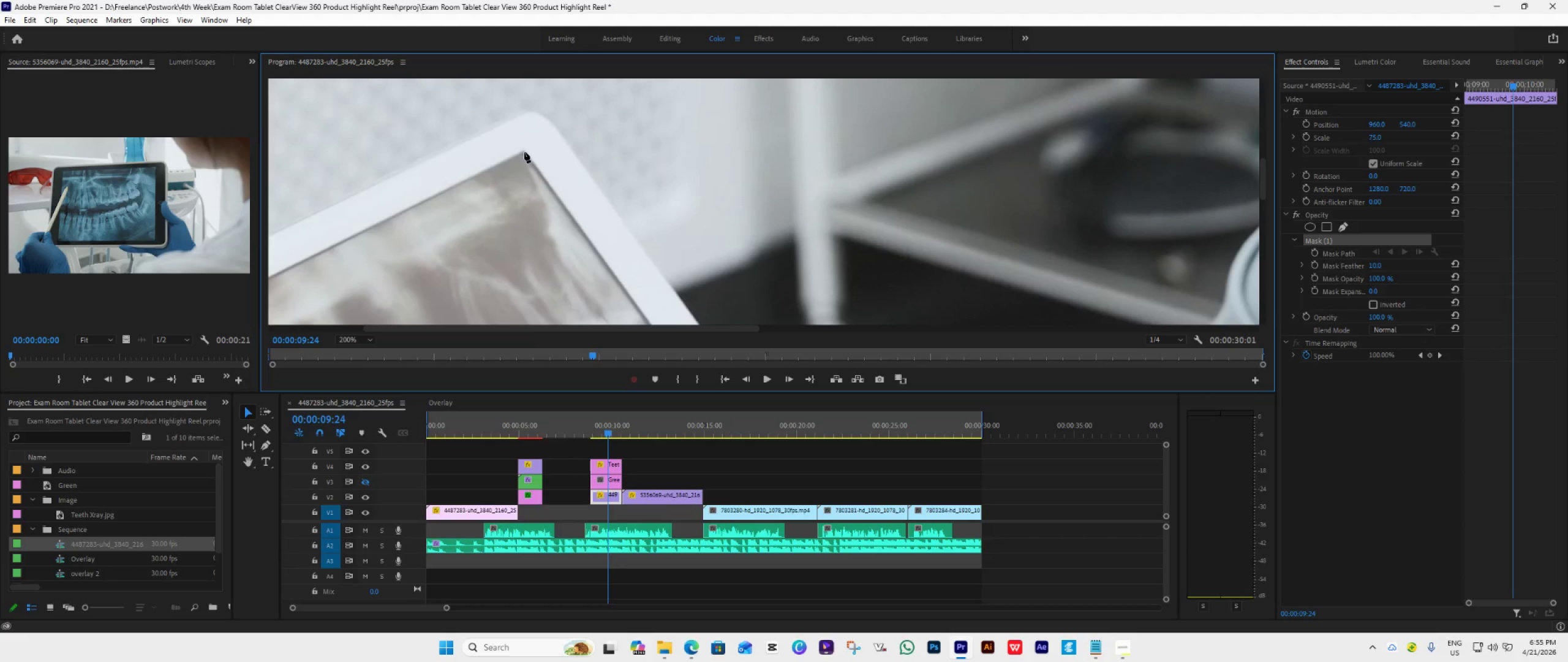 
left_click([524, 151])
 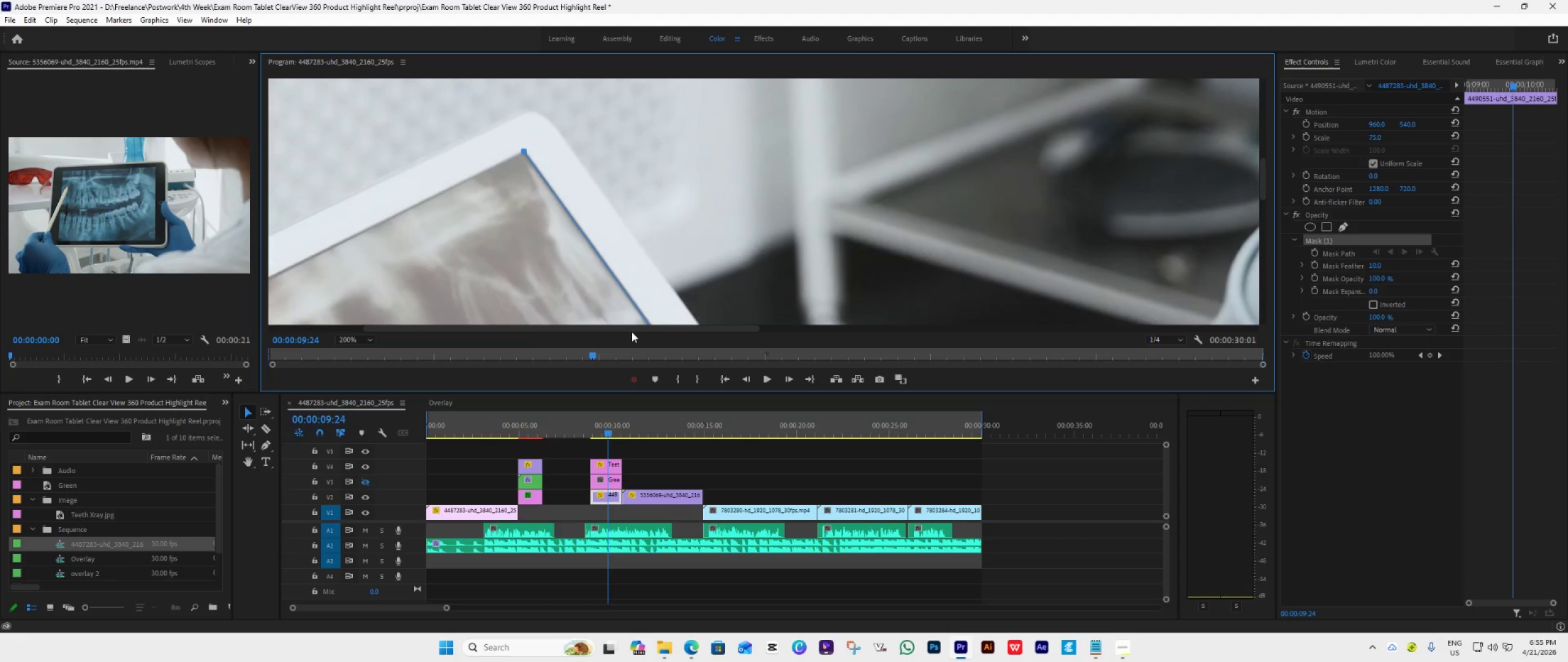 
left_click_drag(start_coordinate=[633, 327], to_coordinate=[492, 318])
 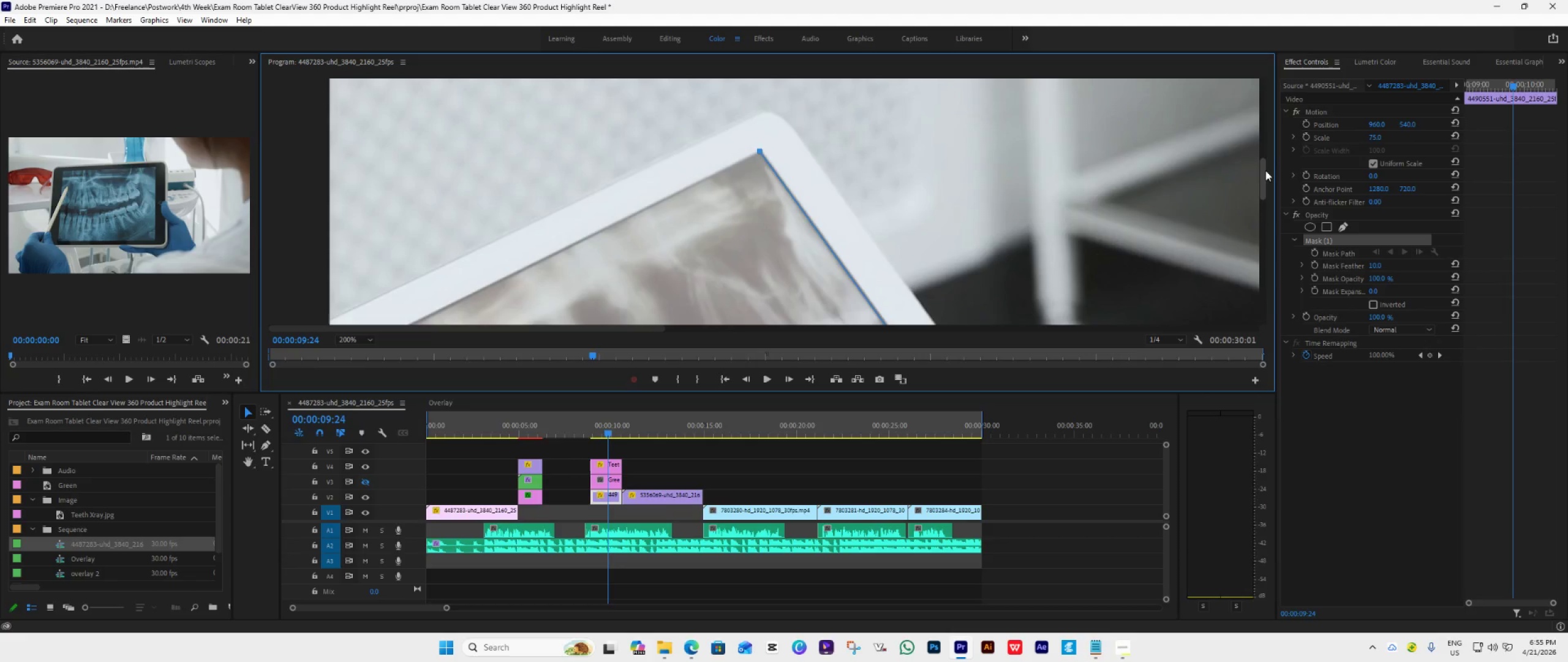 
left_click_drag(start_coordinate=[1262, 171], to_coordinate=[1266, 200])
 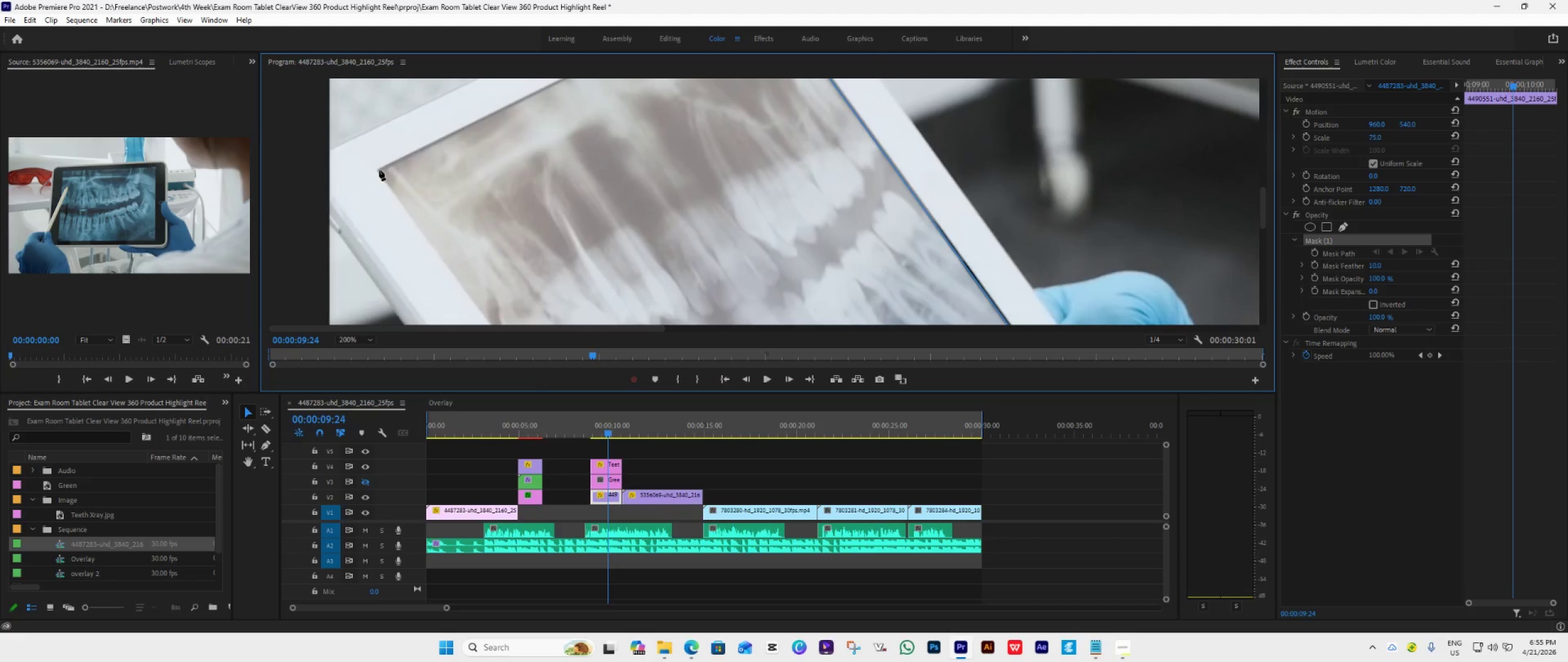 
double_click([379, 170])
 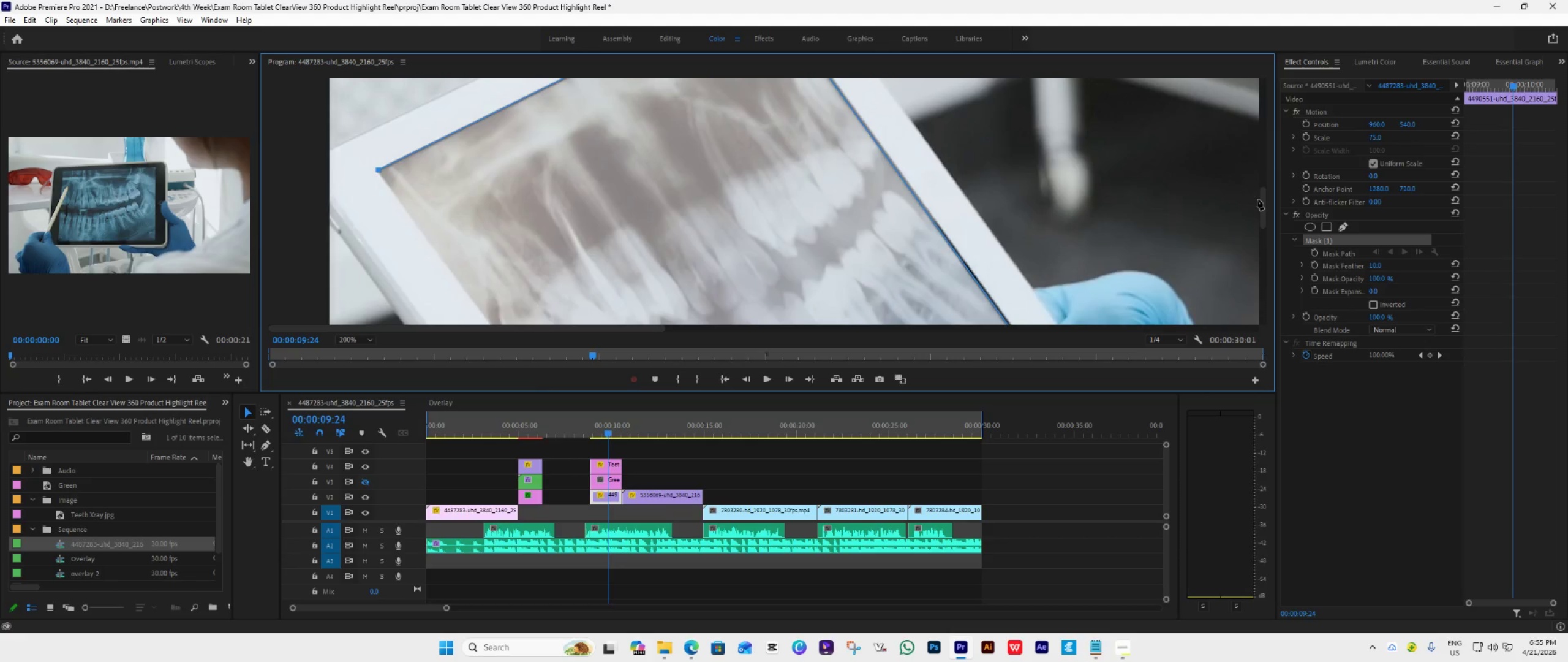 
left_click_drag(start_coordinate=[1262, 201], to_coordinate=[1270, 271])
 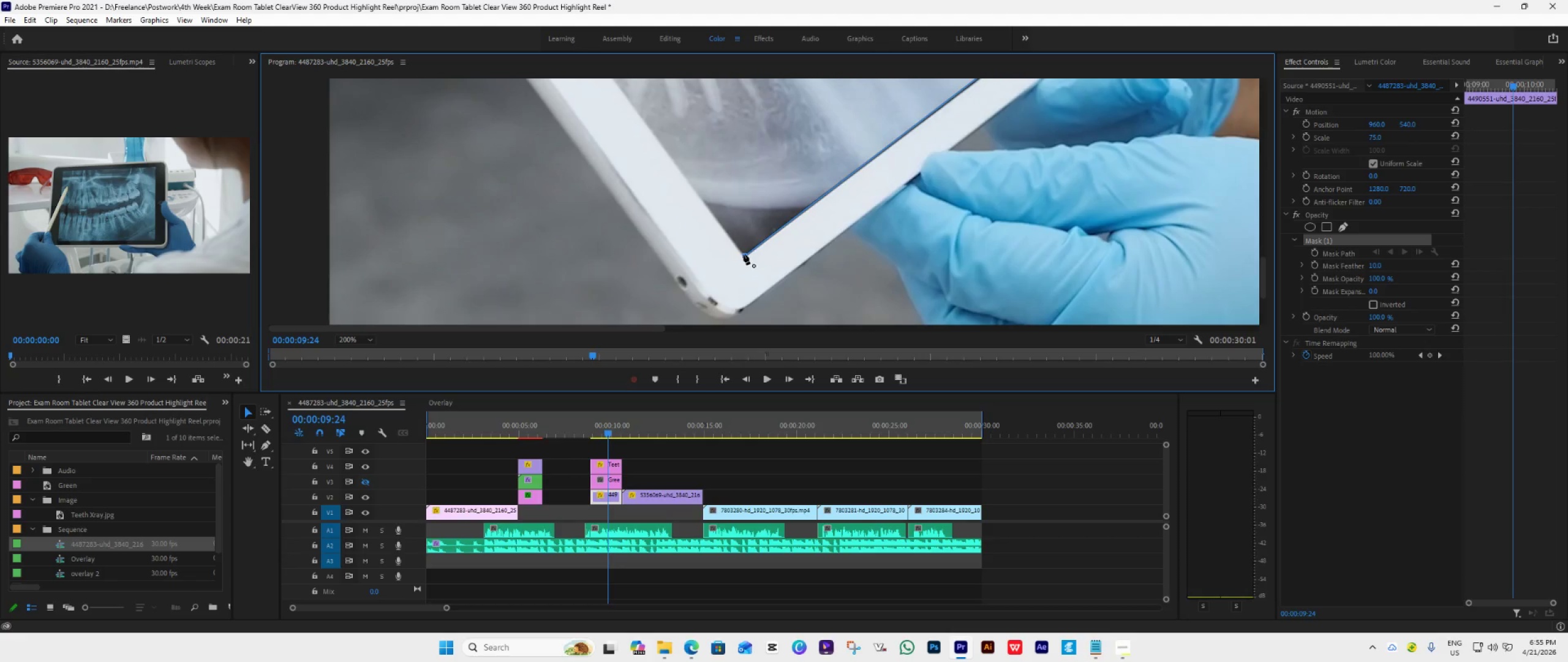 
left_click([744, 254])
 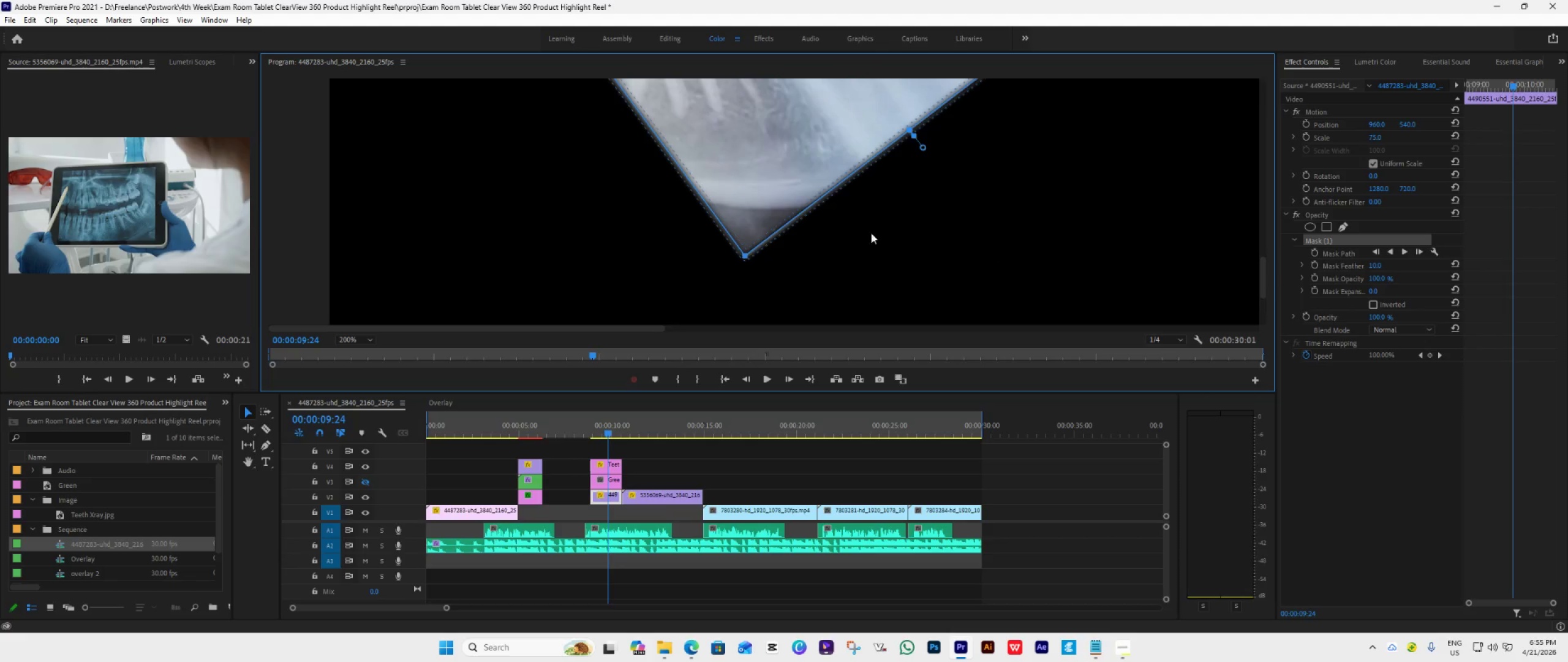 
left_click([1372, 302])
 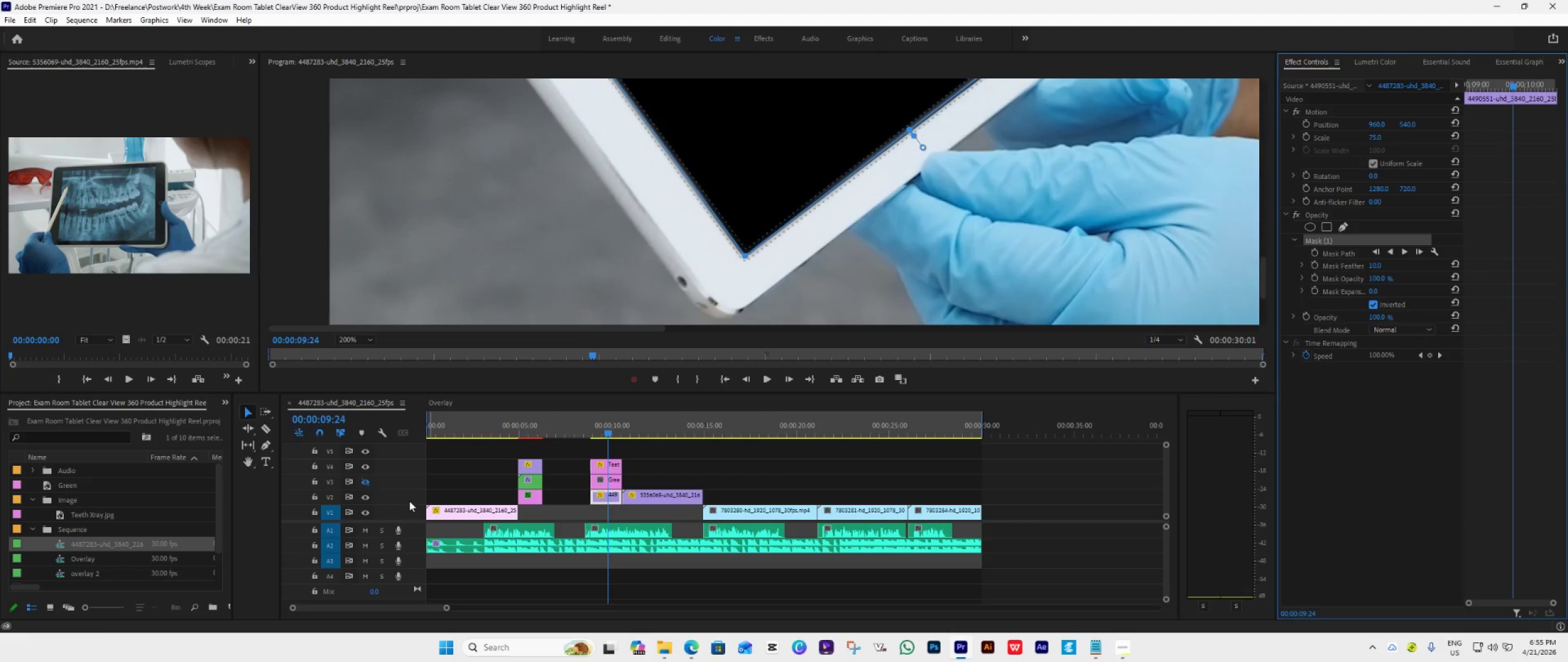 
left_click([368, 483])
 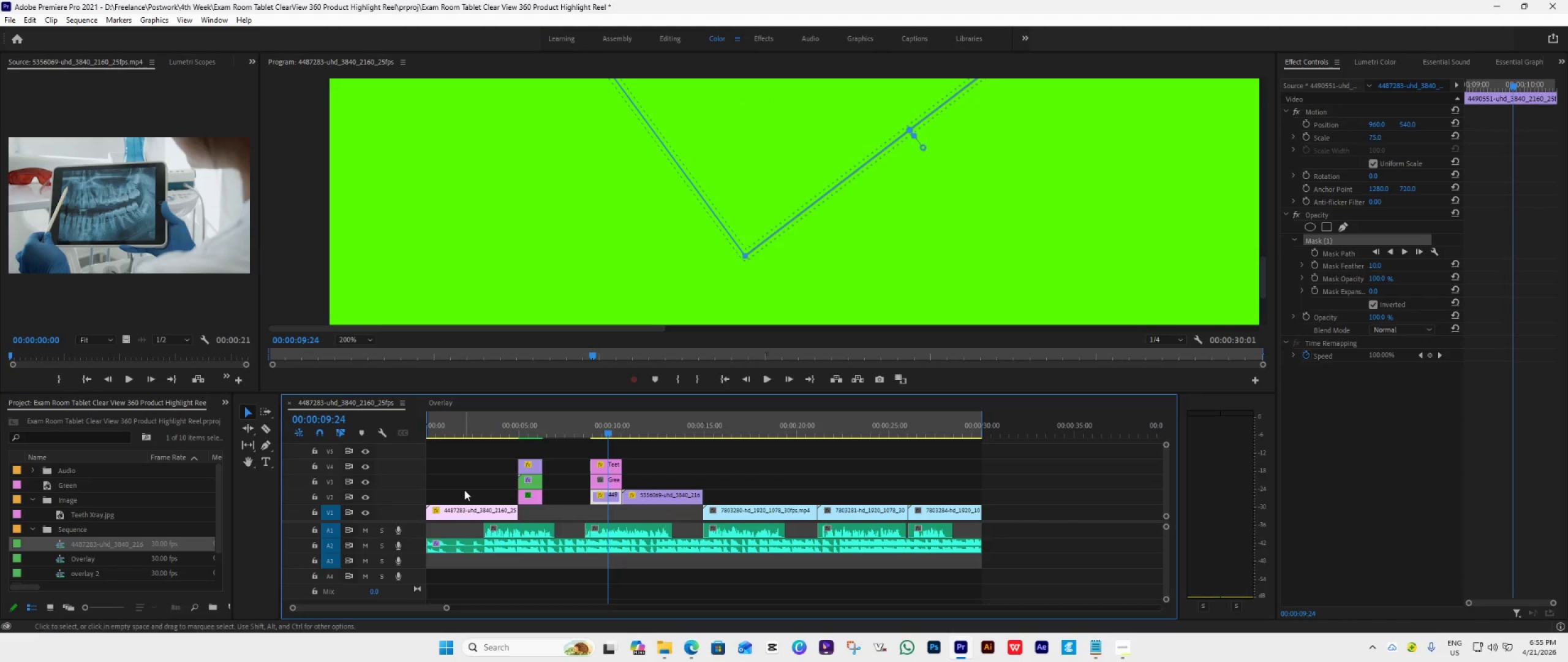 
wait(6.42)
 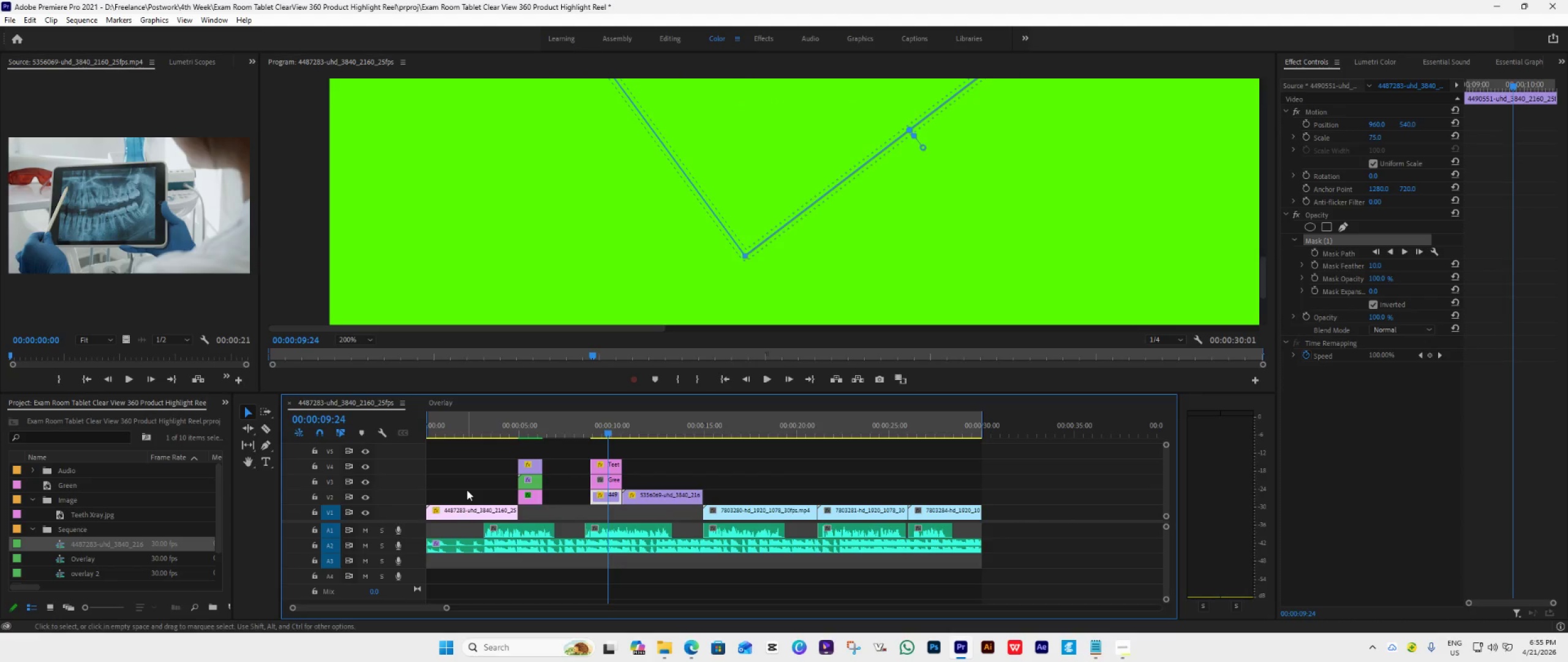 
left_click_drag(start_coordinate=[612, 482], to_coordinate=[616, 510])
 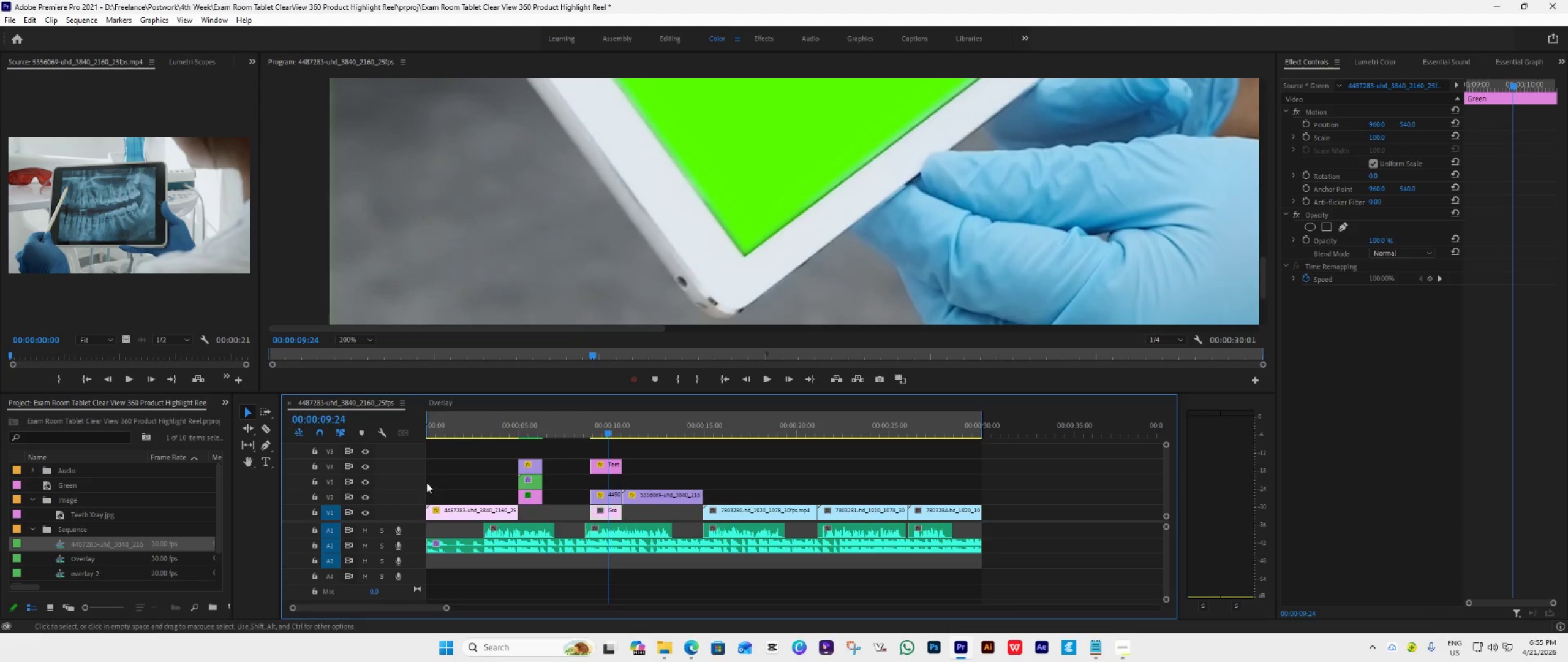 
left_click([366, 465])
 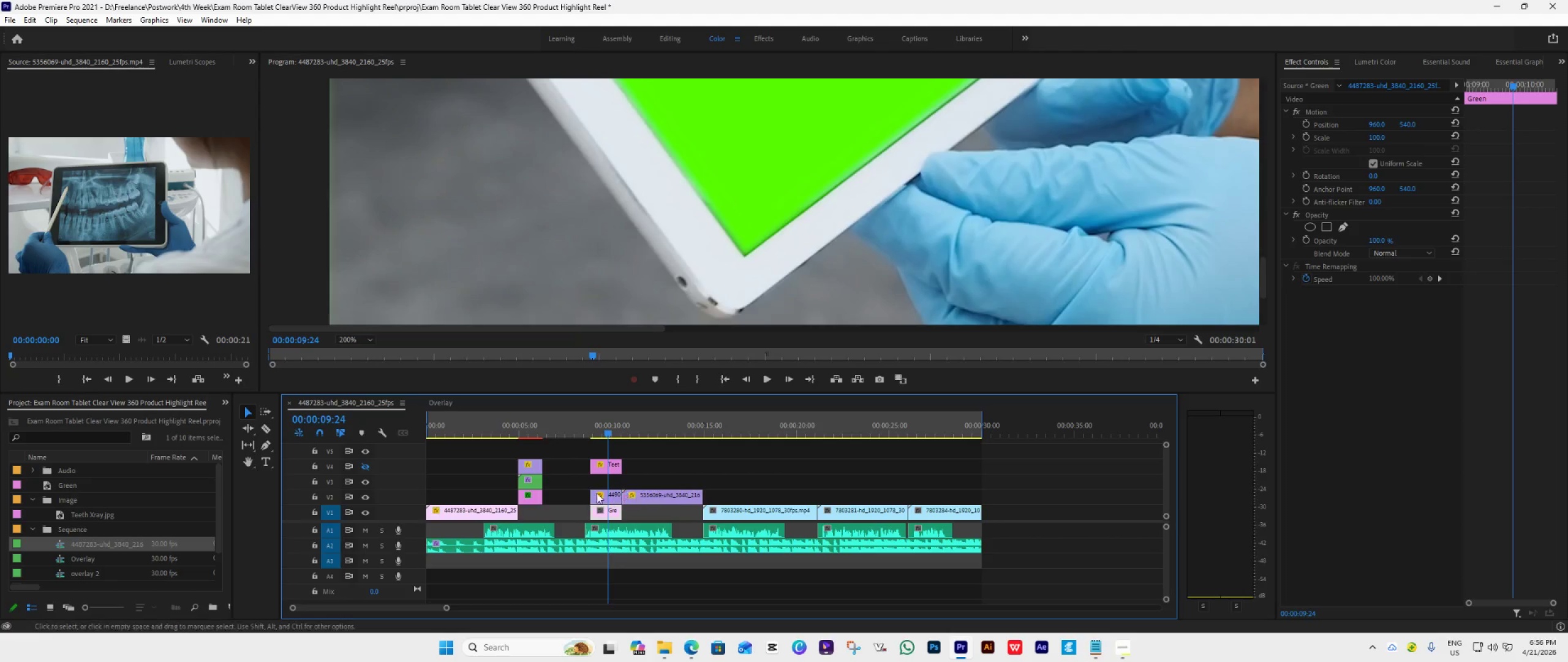 
left_click_drag(start_coordinate=[581, 484], to_coordinate=[600, 512])
 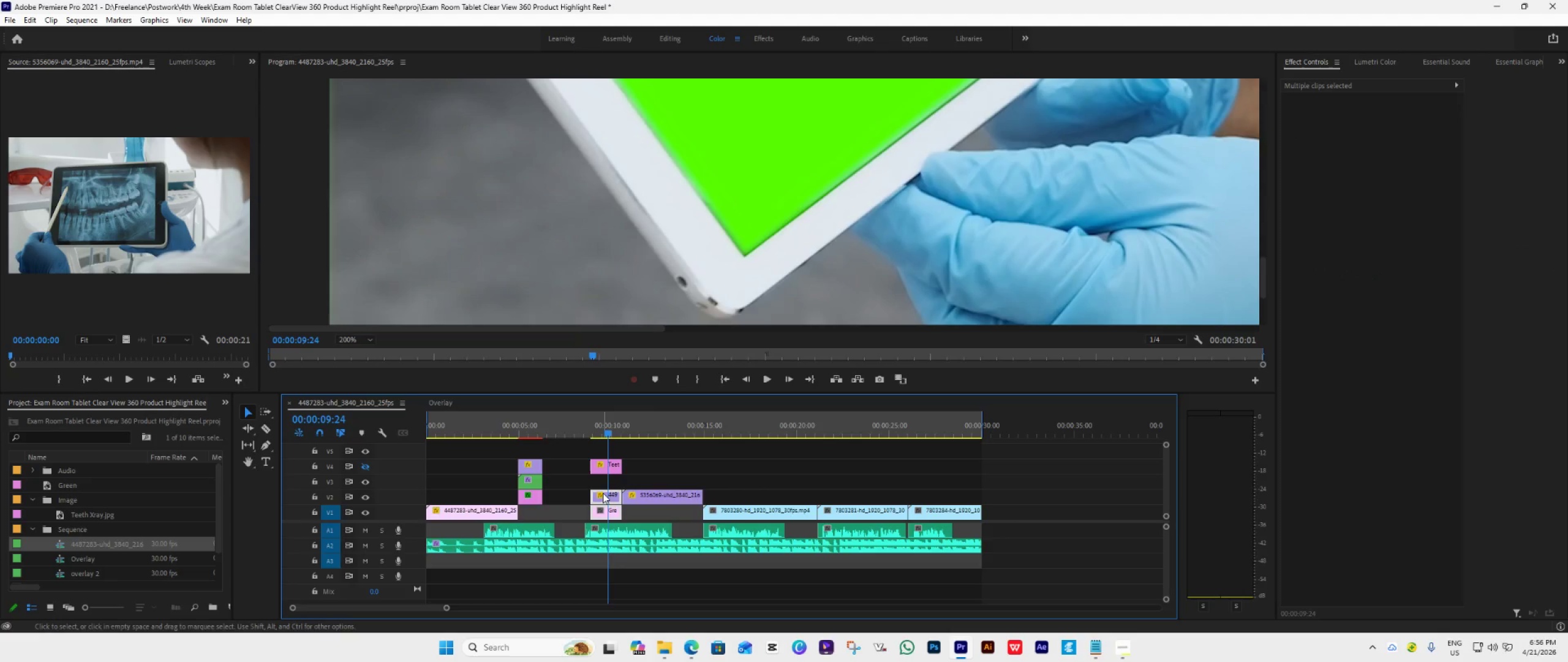 
right_click([601, 493])
 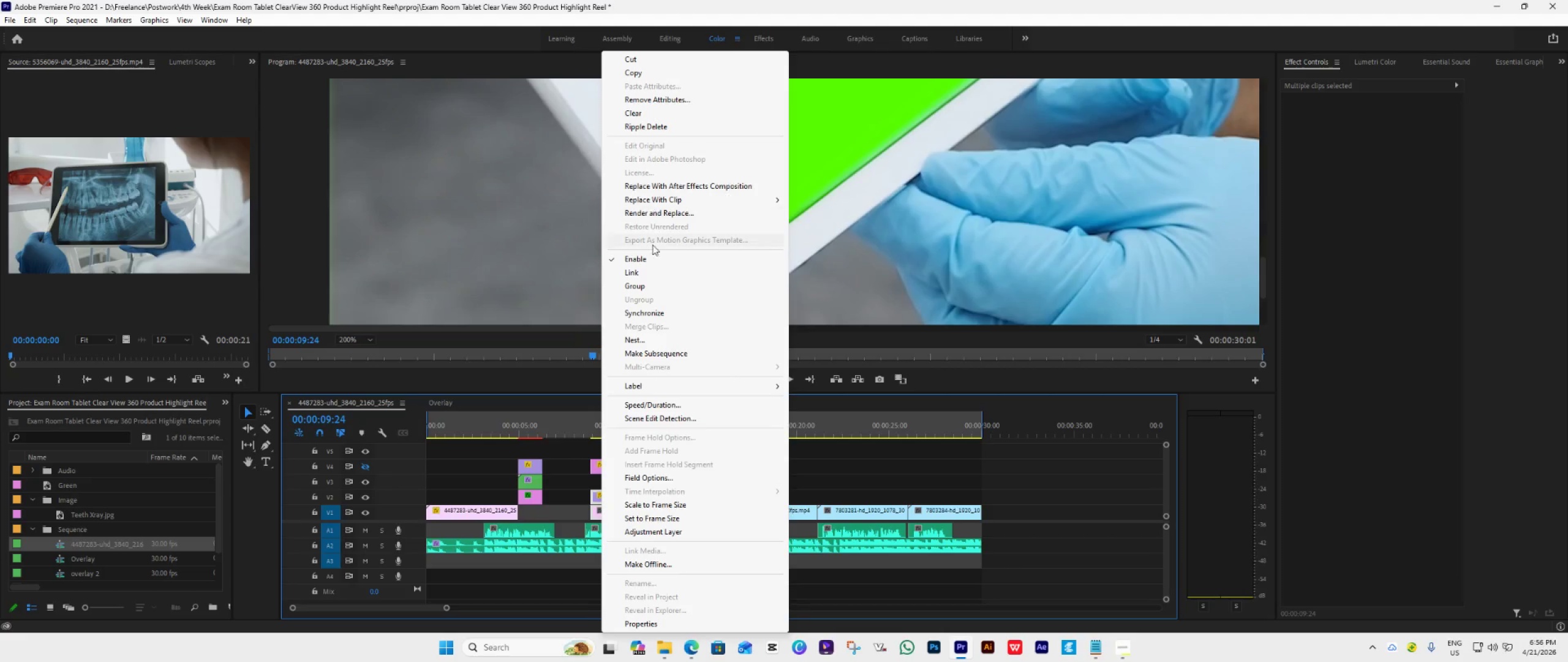 
left_click([661, 341])
 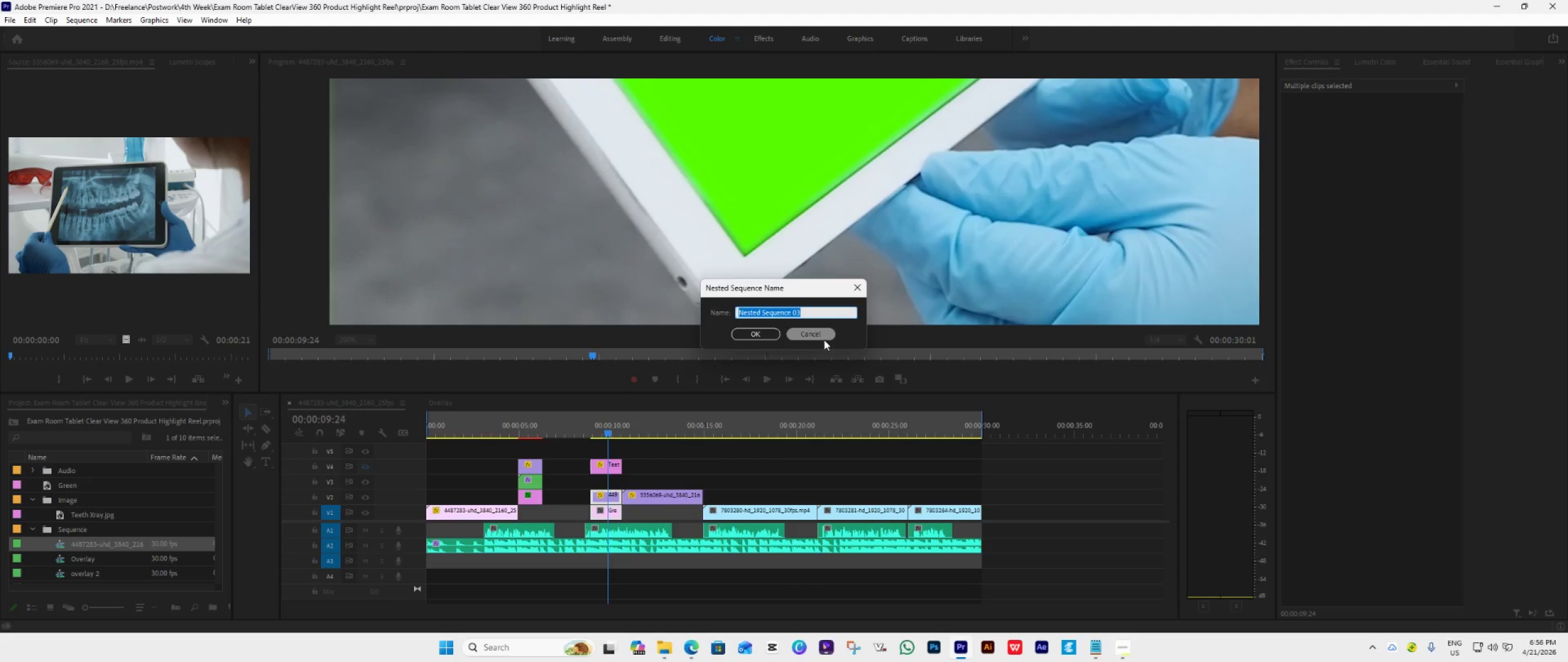 
type(Second Overlay)
 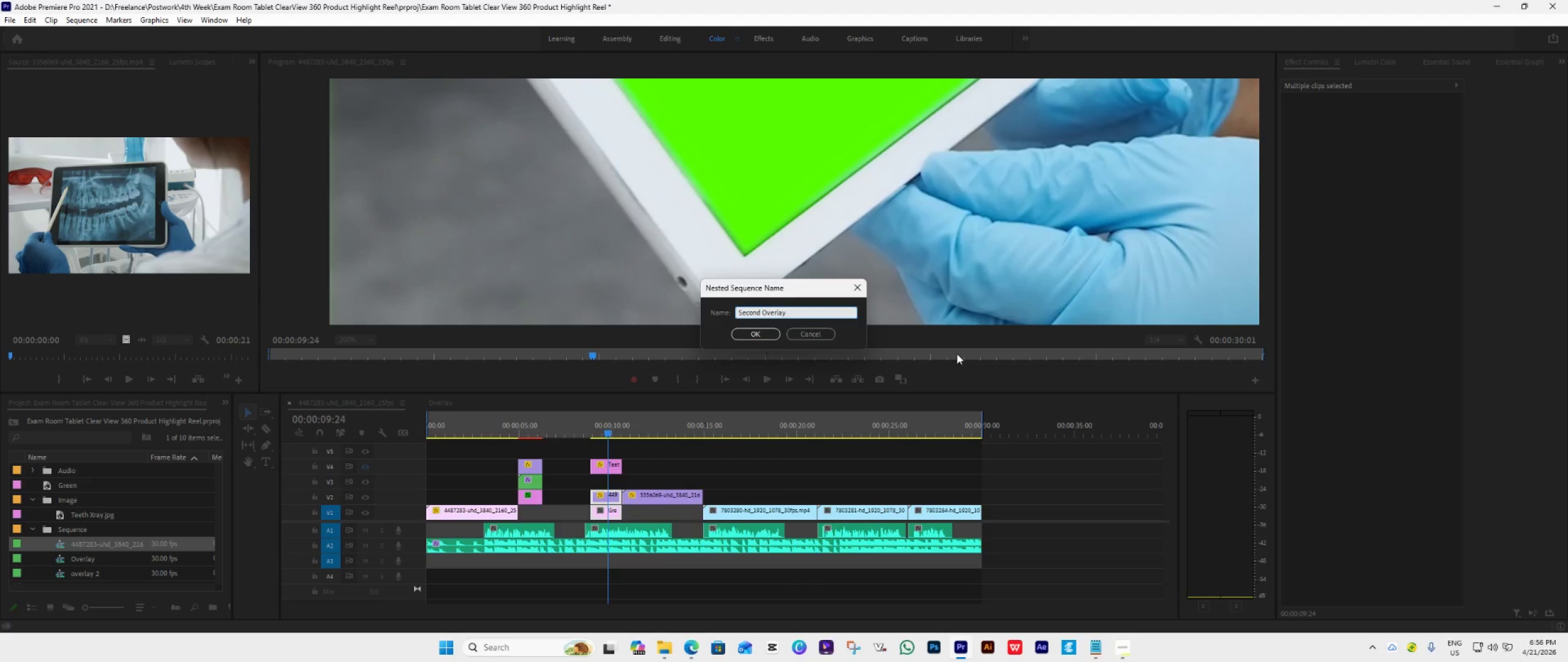 
key(Enter)
 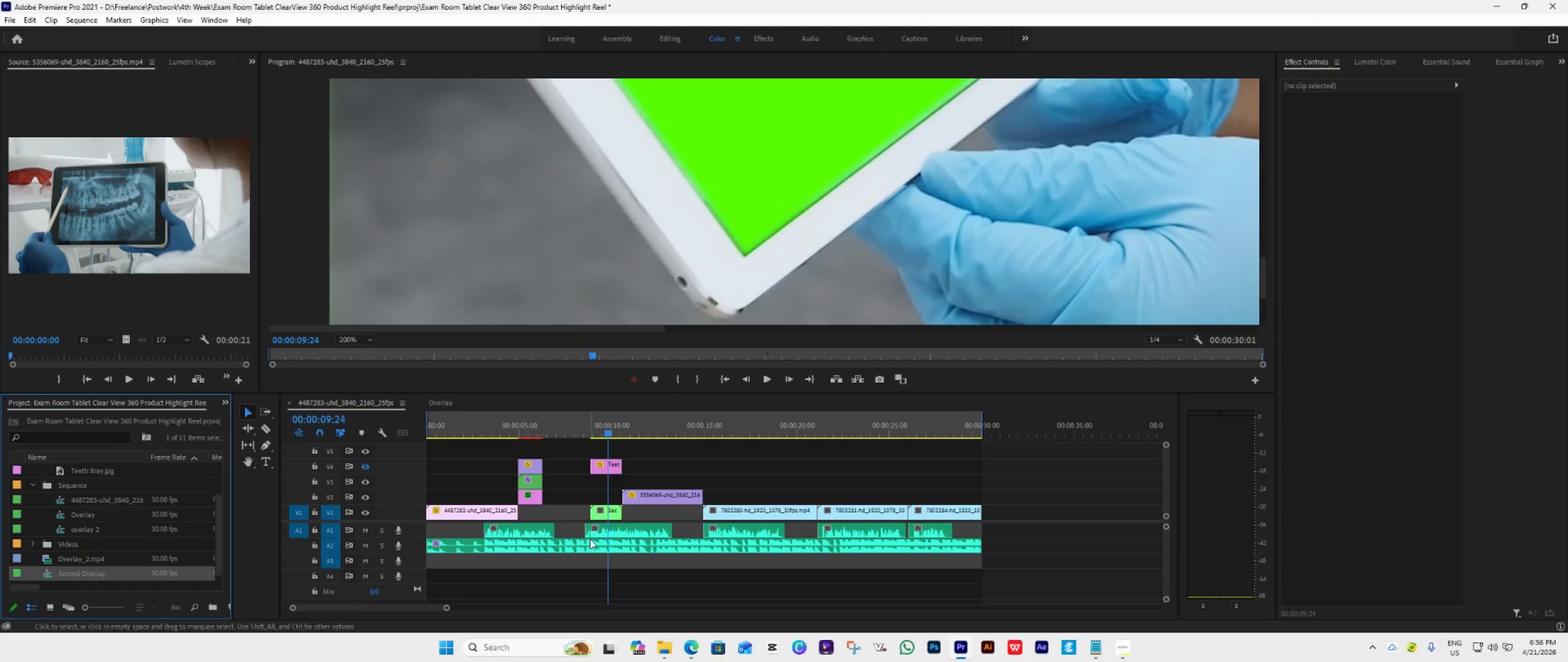 
double_click([600, 513])
 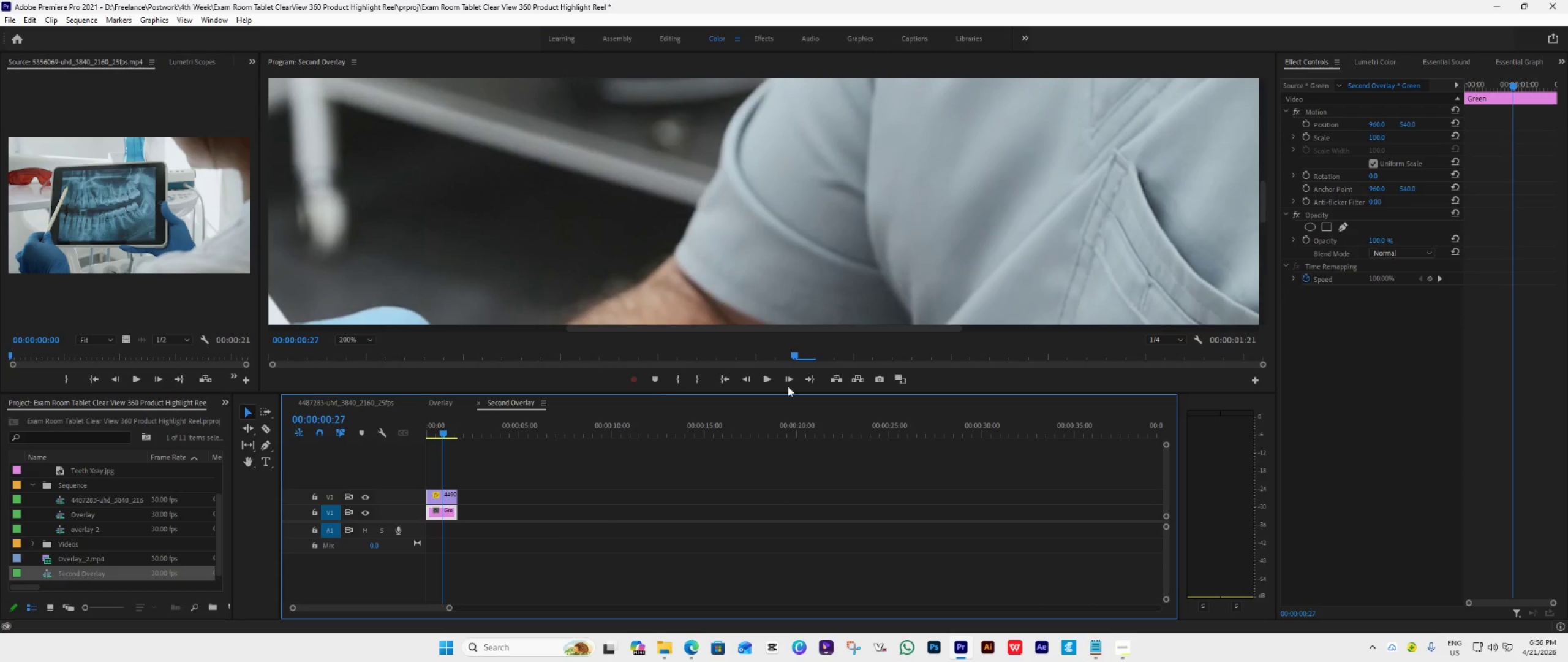 
left_click_drag(start_coordinate=[1265, 197], to_coordinate=[1259, 248])
 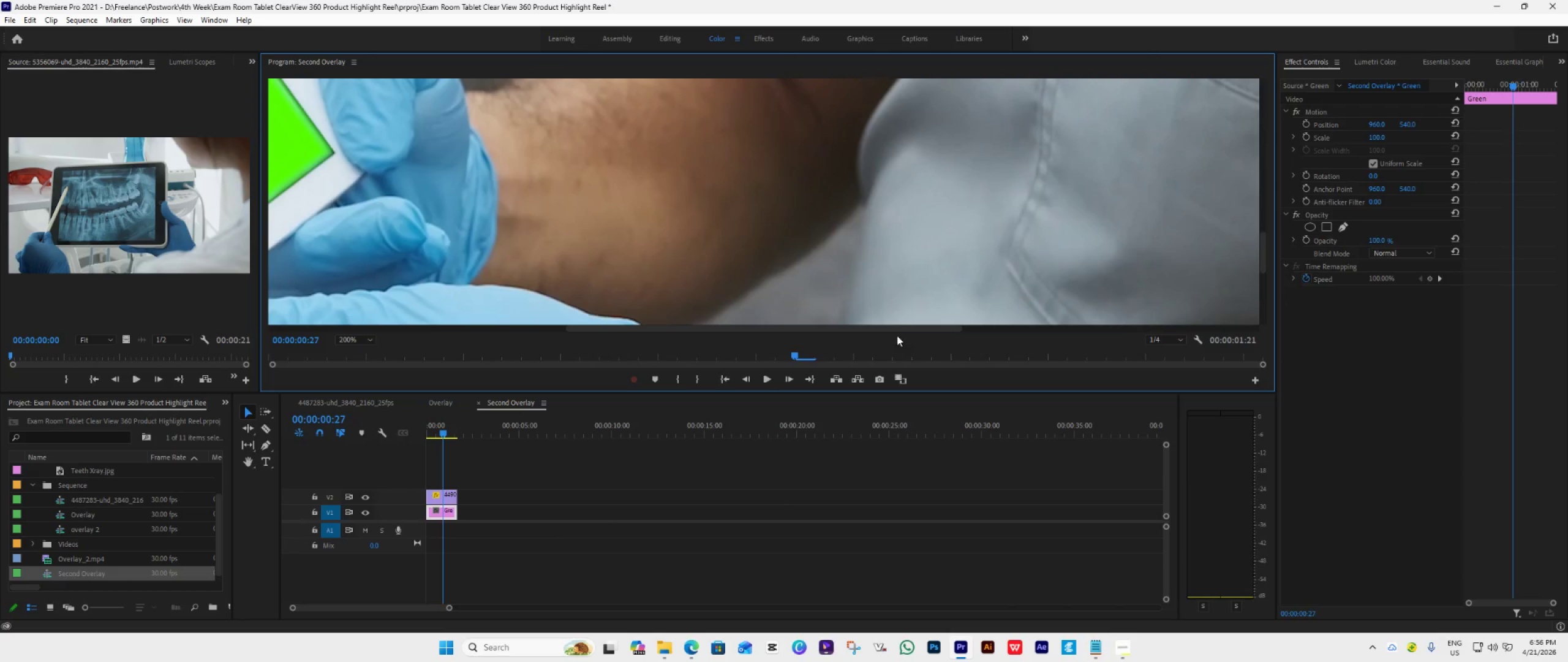 
left_click_drag(start_coordinate=[900, 331], to_coordinate=[695, 330])
 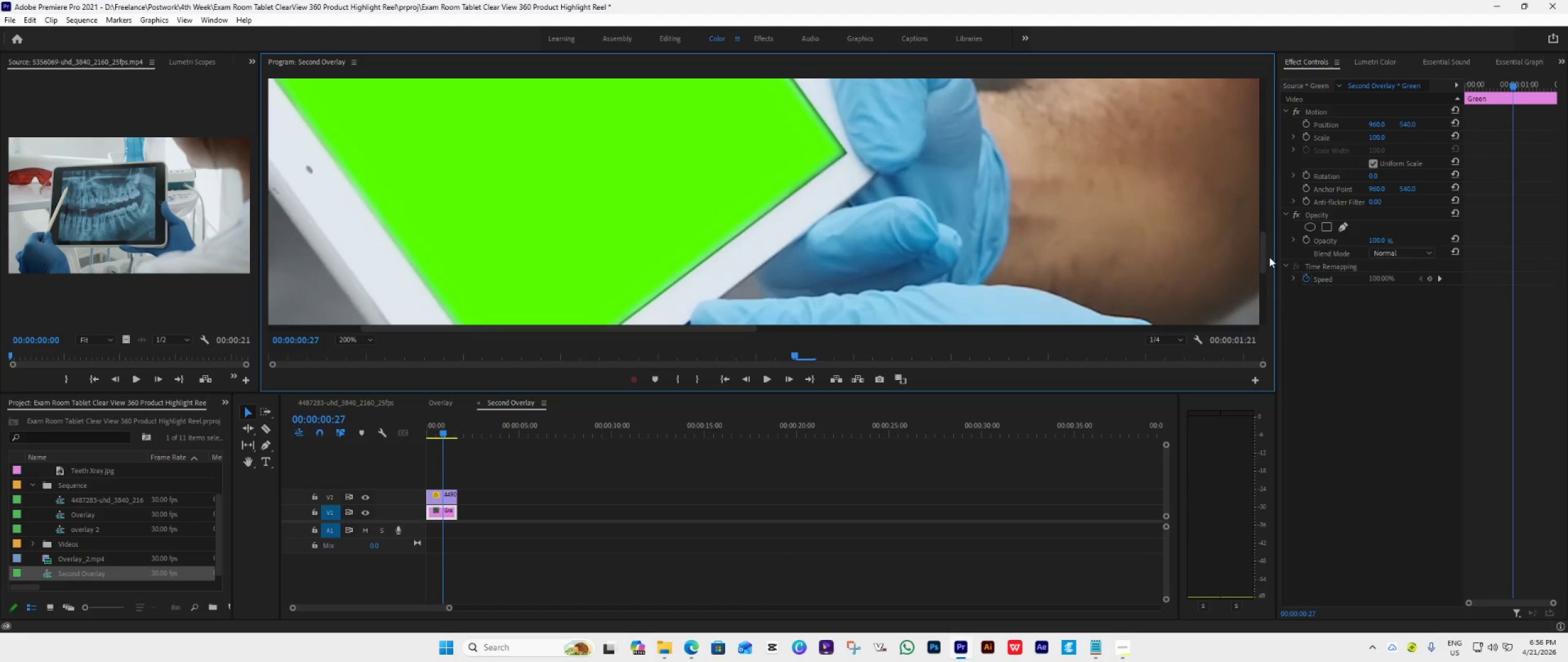 
left_click_drag(start_coordinate=[1264, 251], to_coordinate=[1271, 241])
 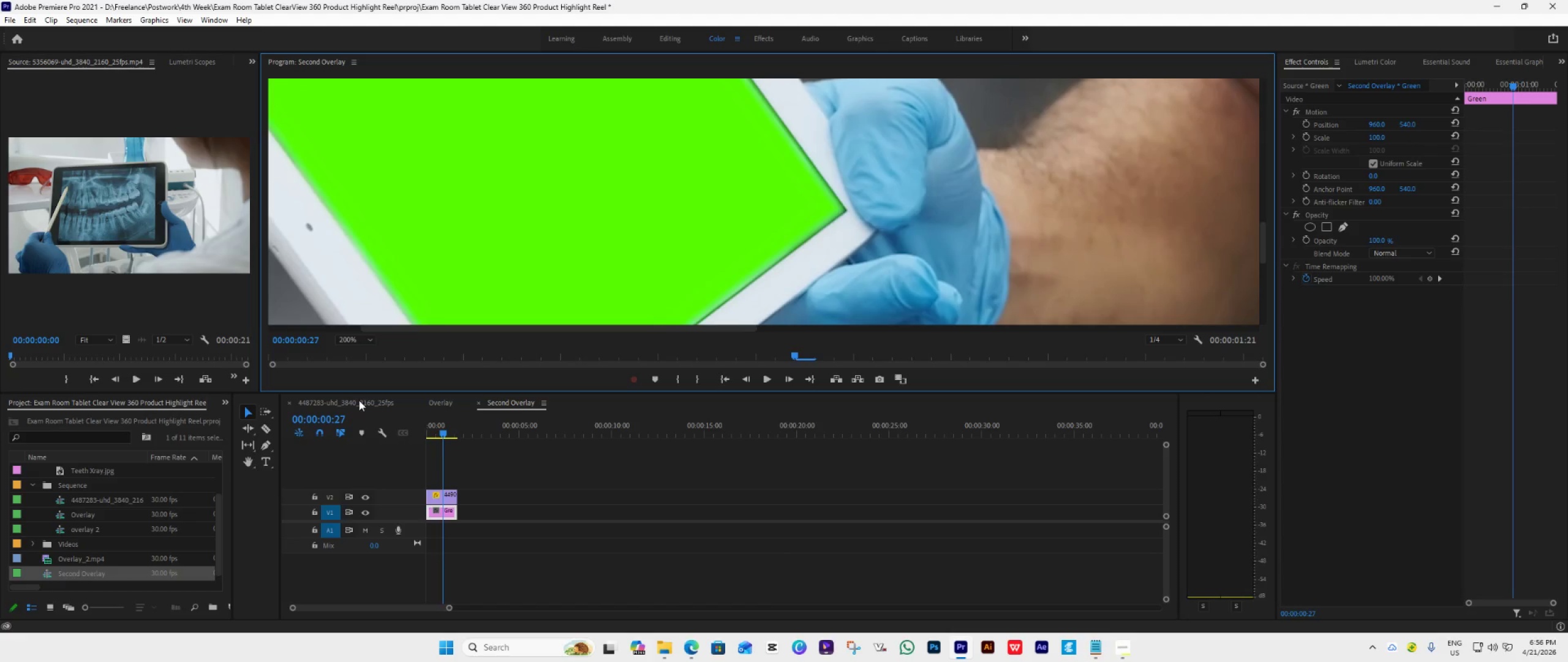 
left_click([359, 400])
 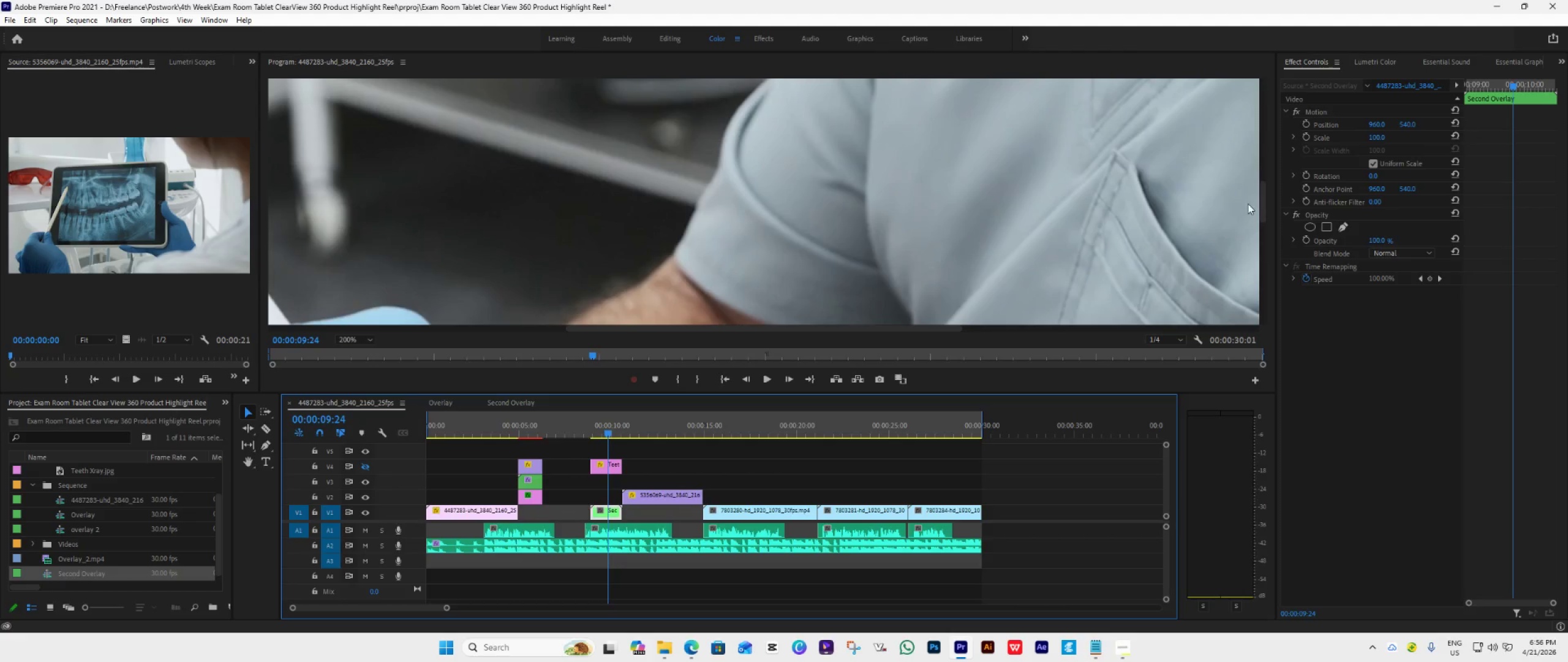 
left_click_drag(start_coordinate=[1264, 191], to_coordinate=[1259, 249])
 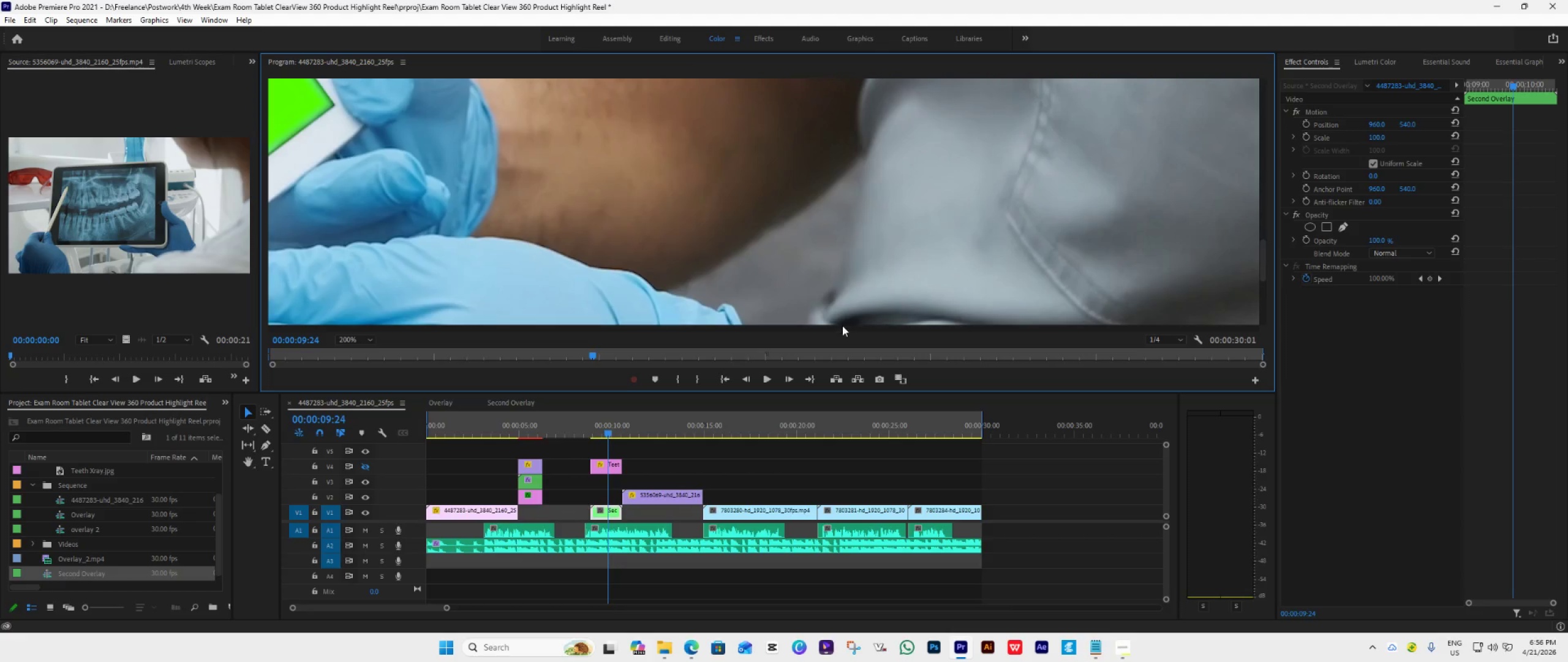 
left_click_drag(start_coordinate=[841, 328], to_coordinate=[640, 325])
 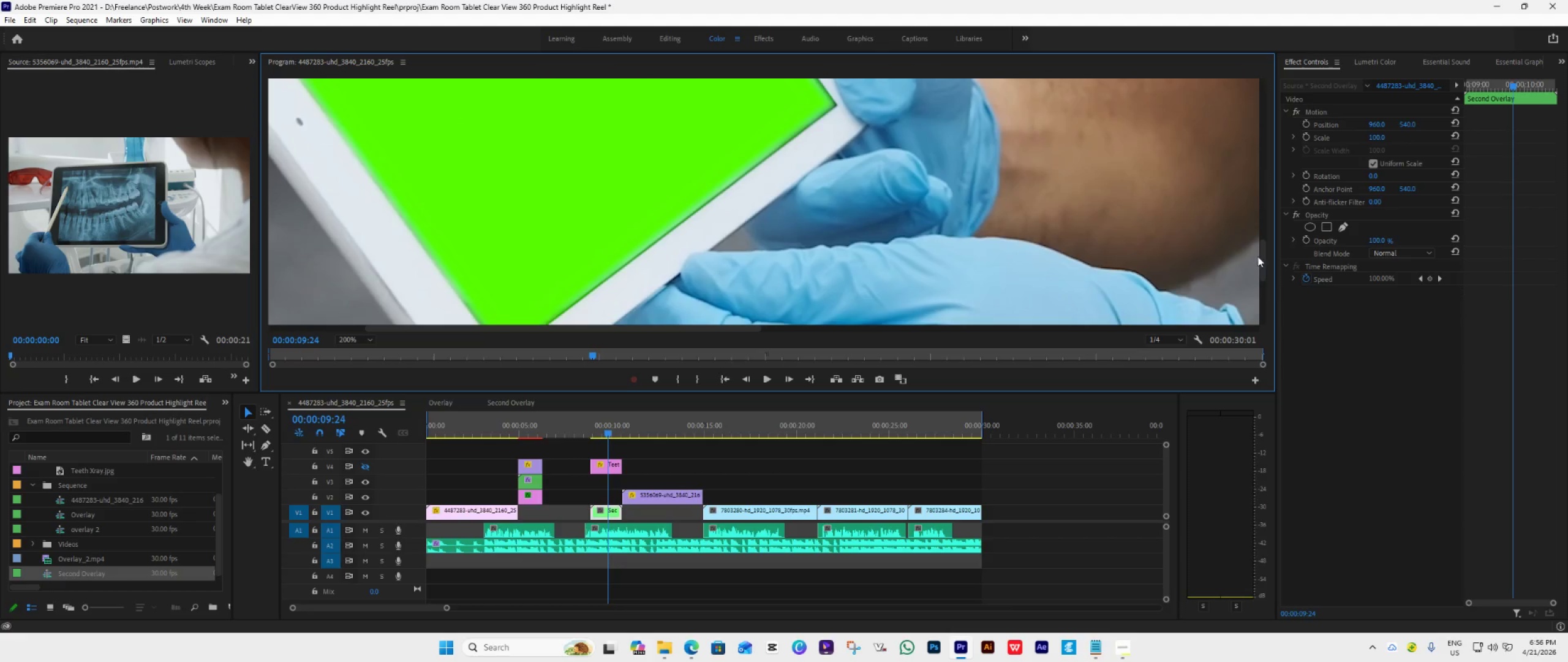 
left_click_drag(start_coordinate=[1261, 257], to_coordinate=[1250, 259])
 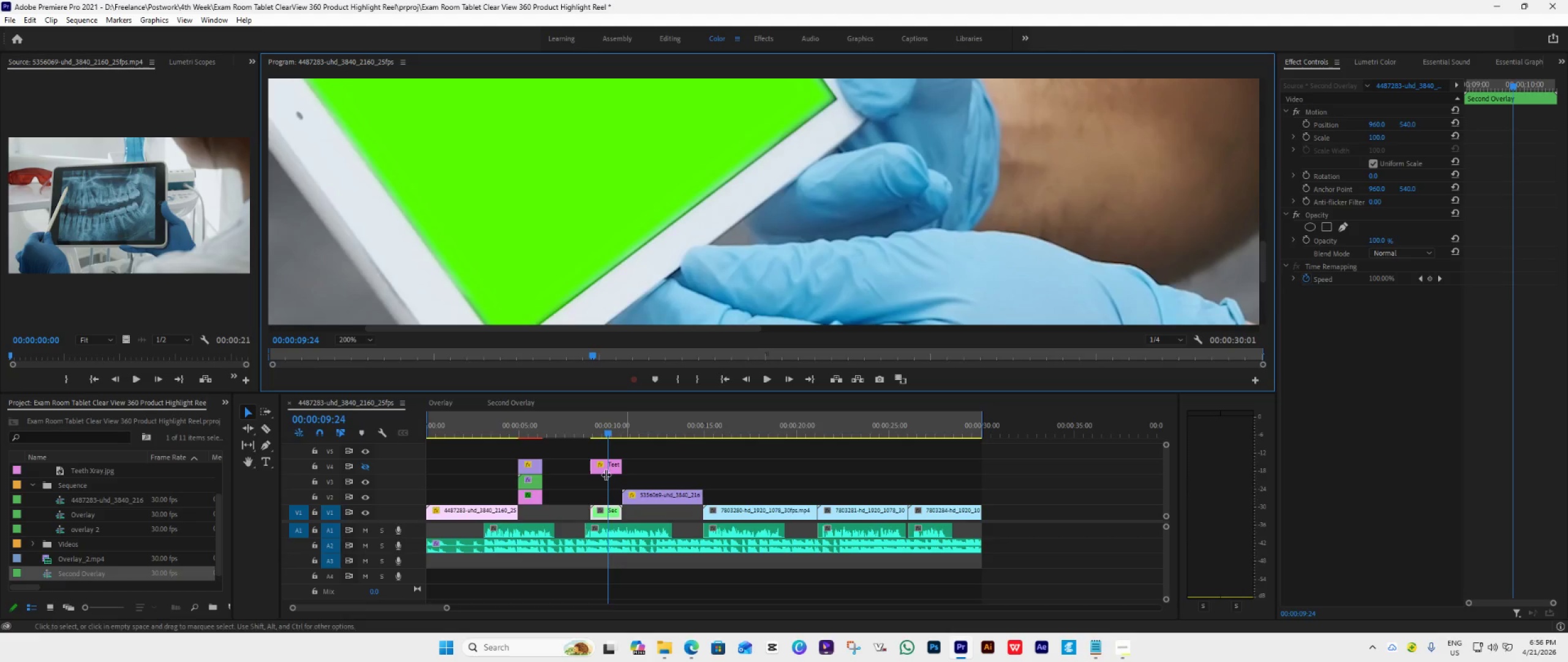 
left_click([366, 465])
 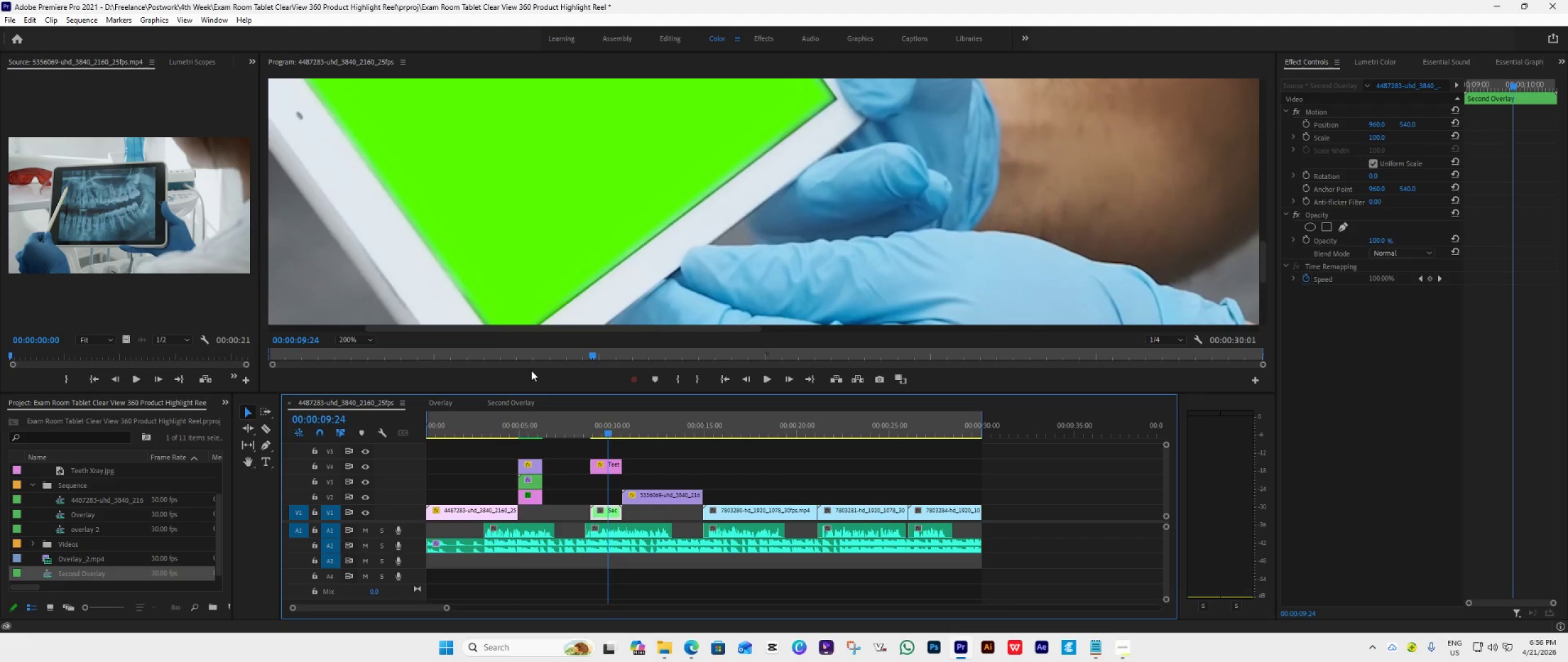 
left_click([345, 339])
 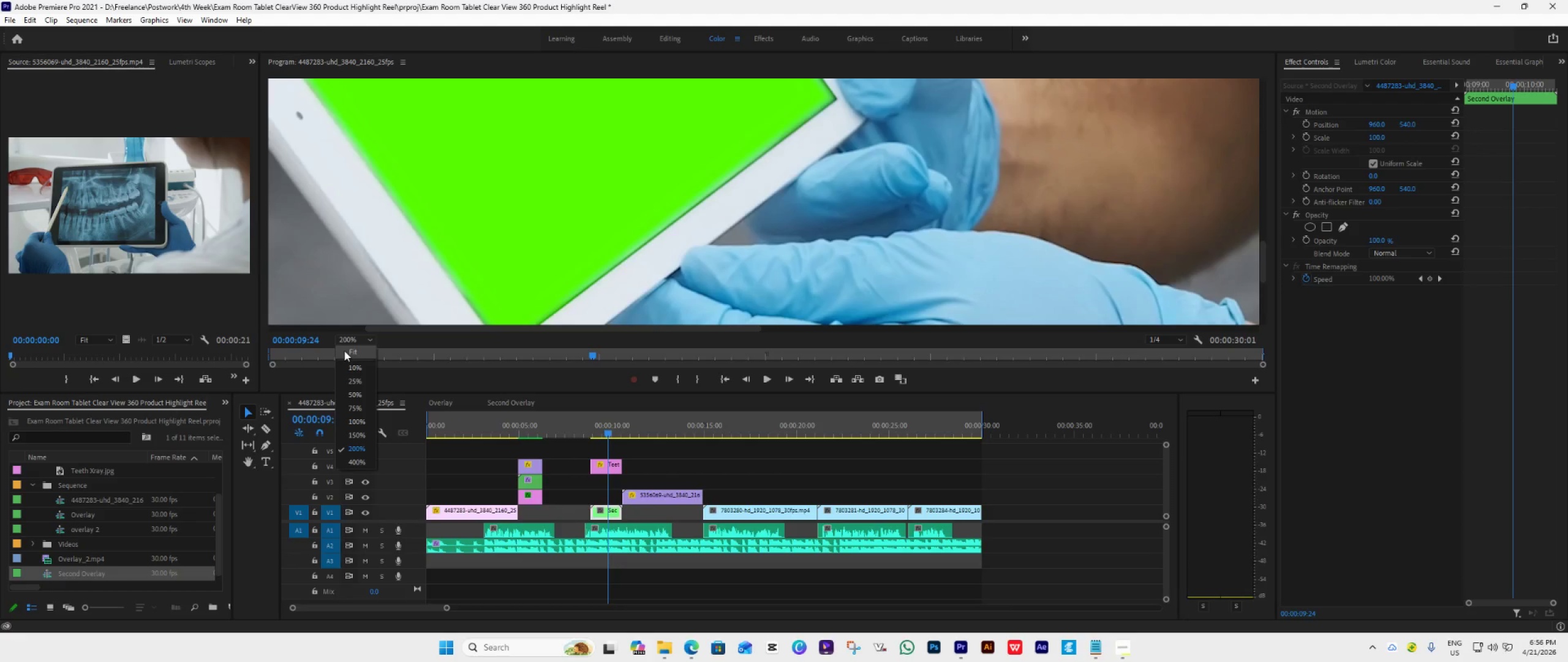 
left_click([344, 351])
 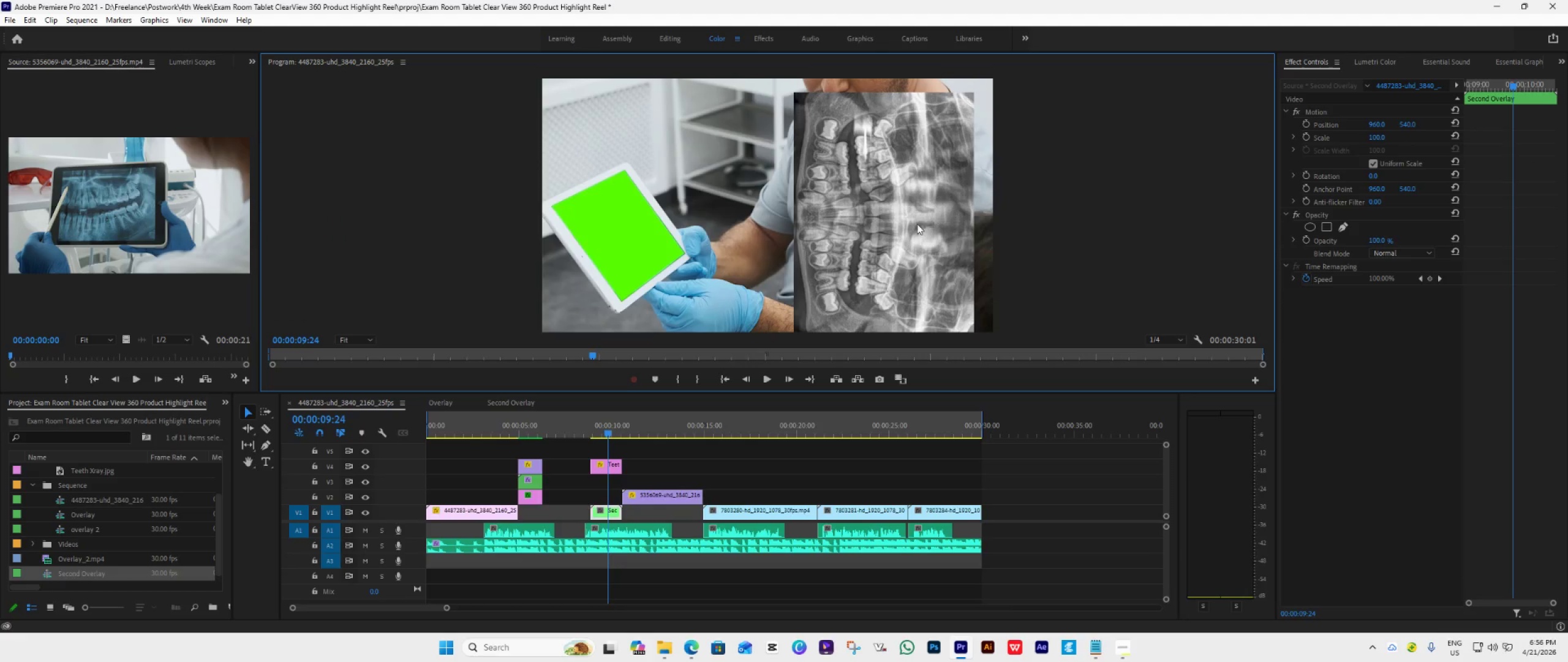 
left_click_drag(start_coordinate=[900, 227], to_coordinate=[827, 204])
 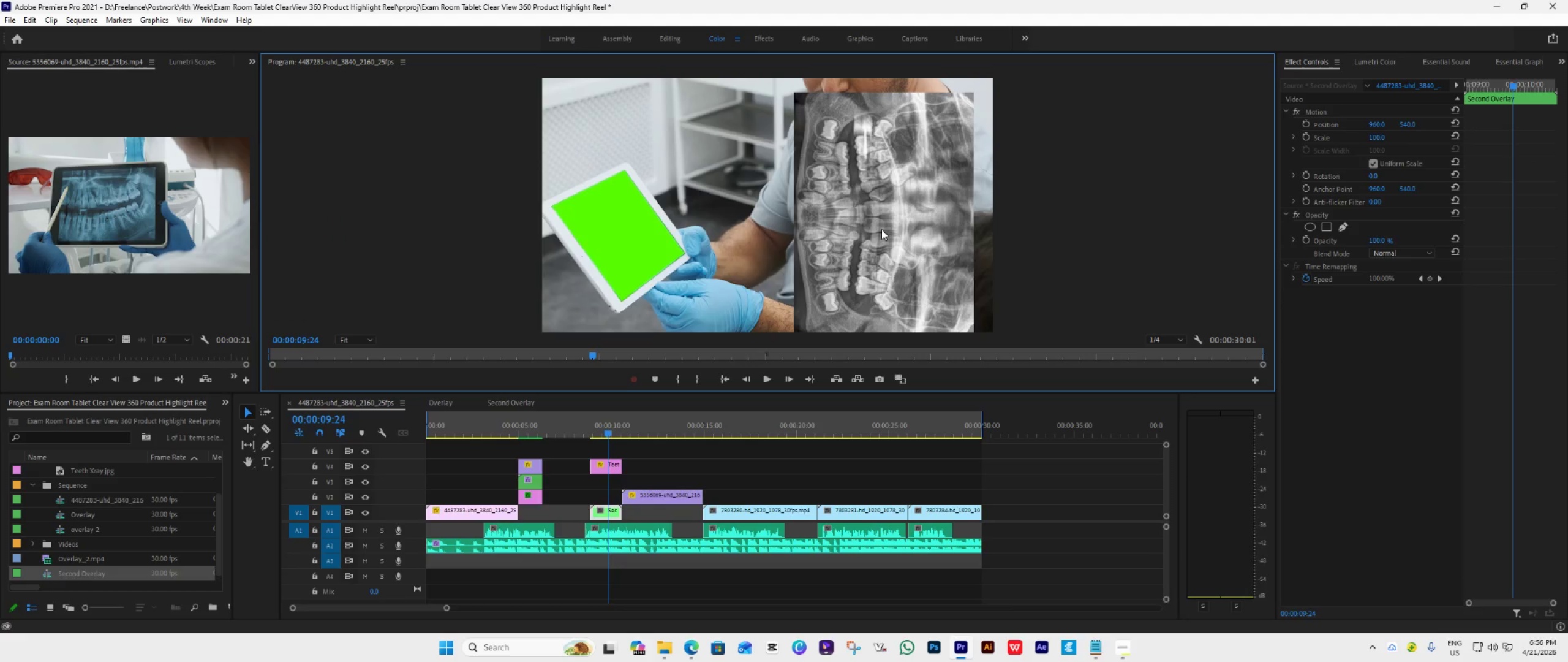 
double_click([881, 229])
 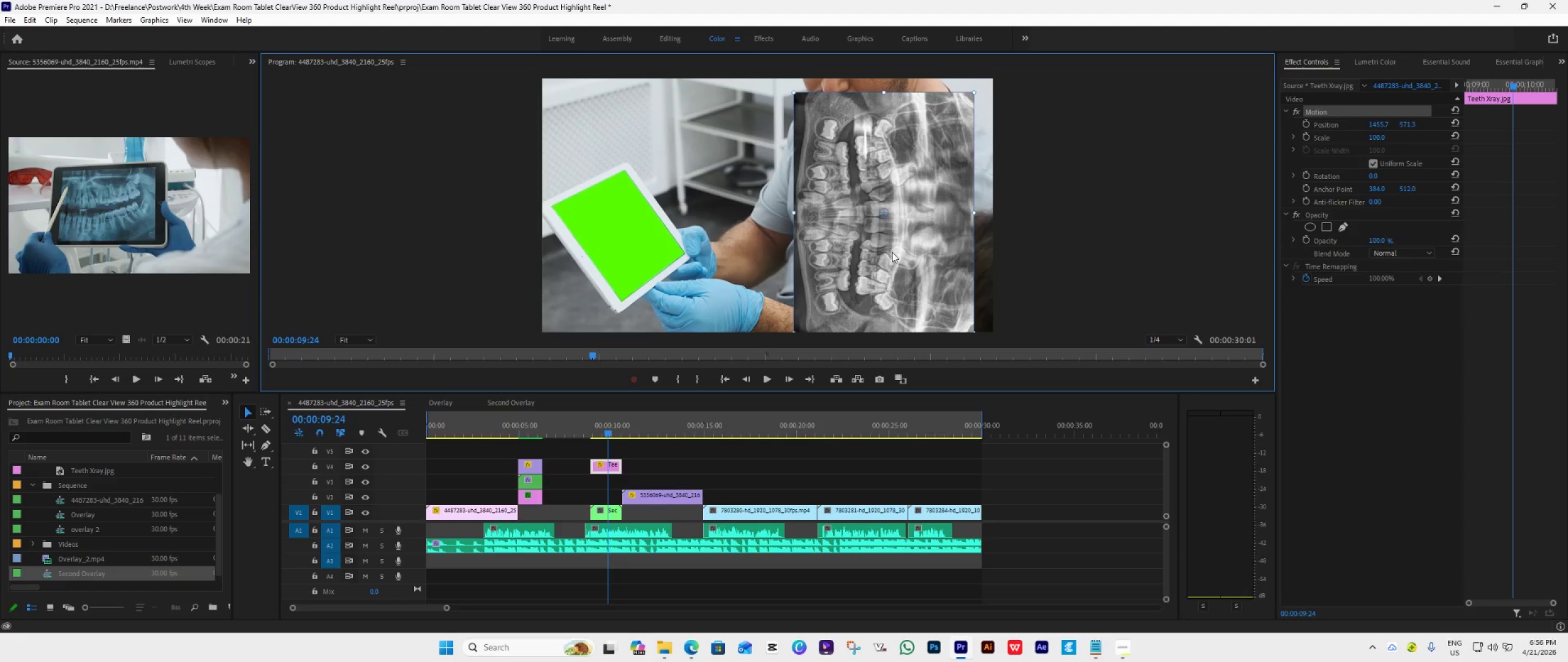 
left_click_drag(start_coordinate=[892, 253], to_coordinate=[706, 239])
 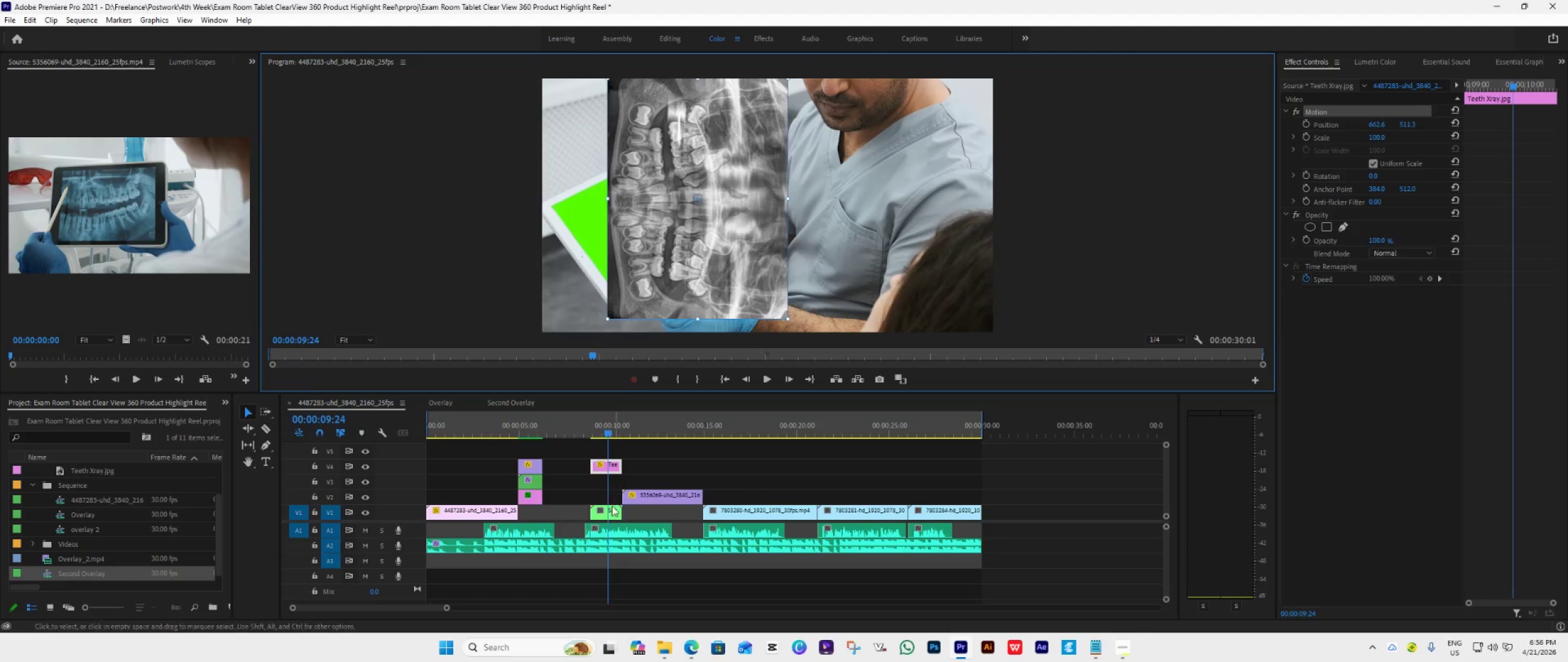 
left_click_drag(start_coordinate=[609, 508], to_coordinate=[608, 488])
 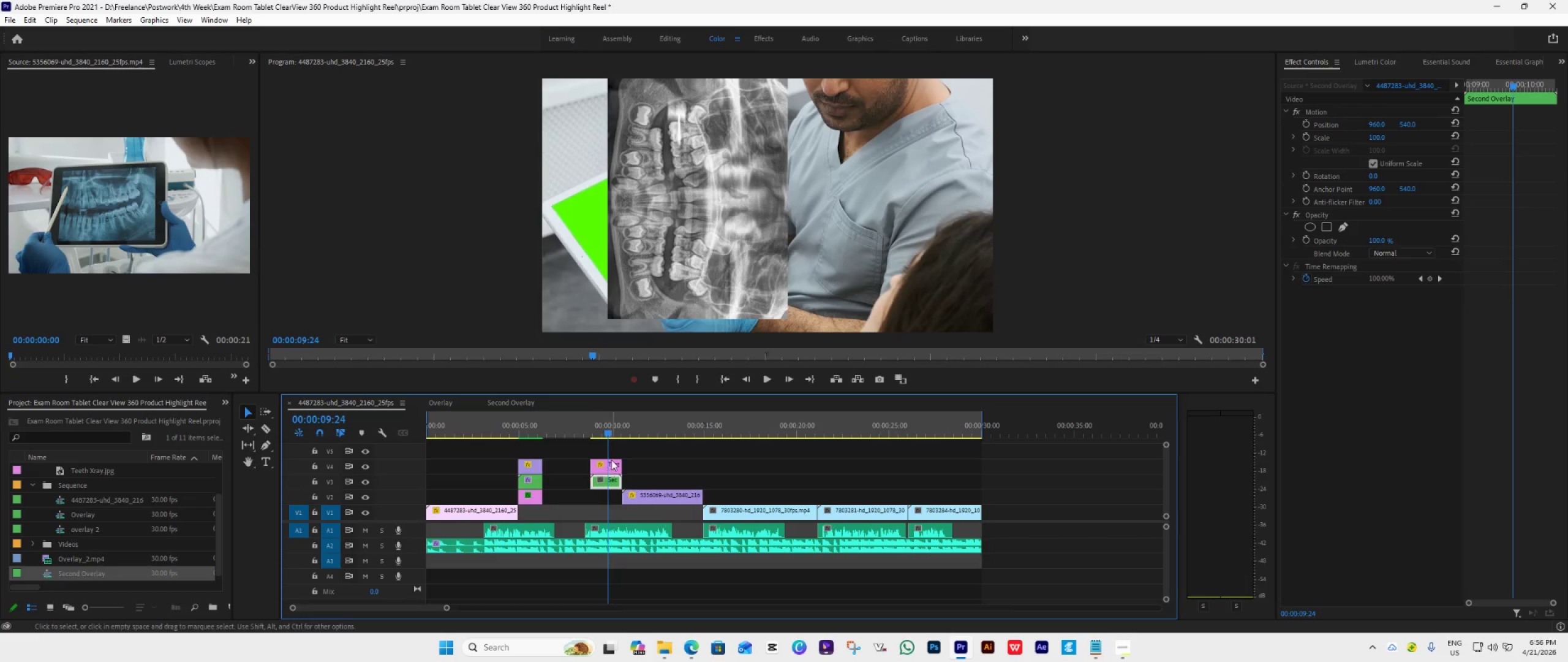 
left_click_drag(start_coordinate=[611, 460], to_coordinate=[607, 495])
 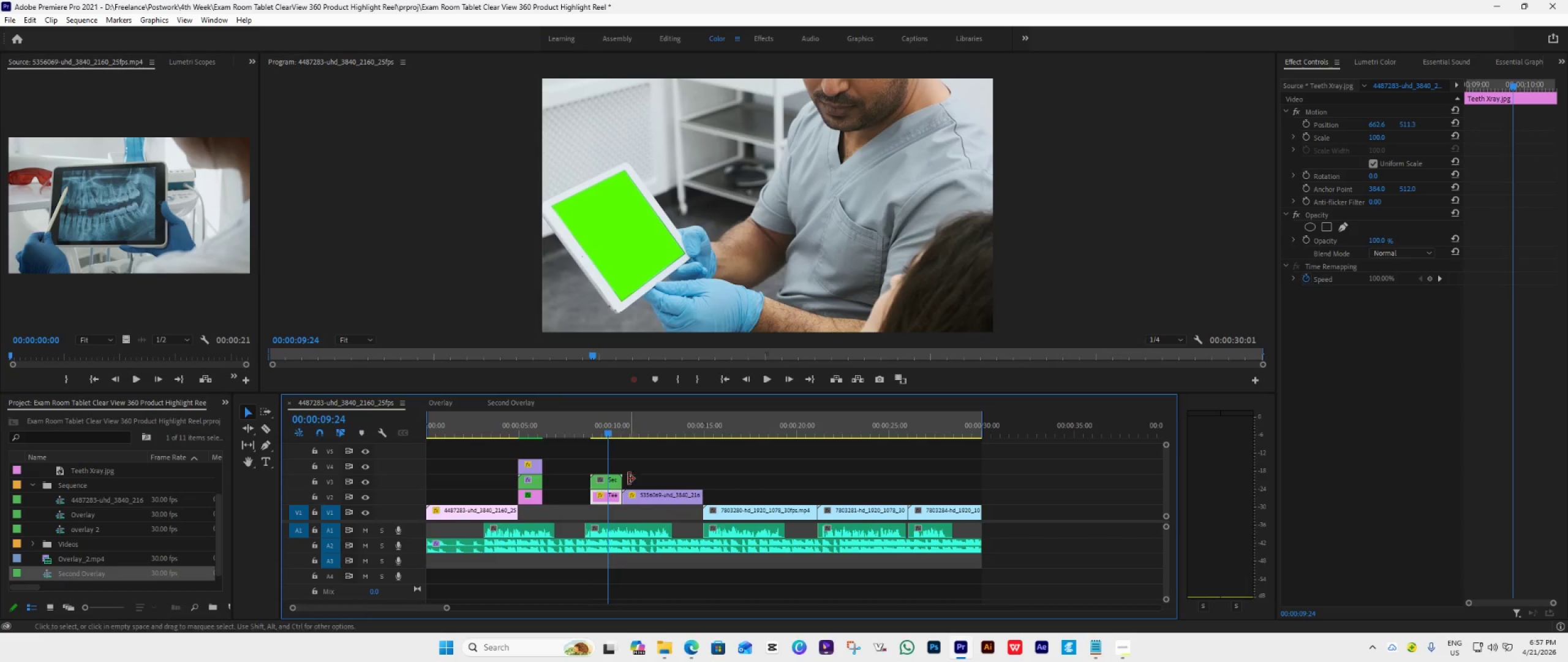 
left_click([611, 482])
 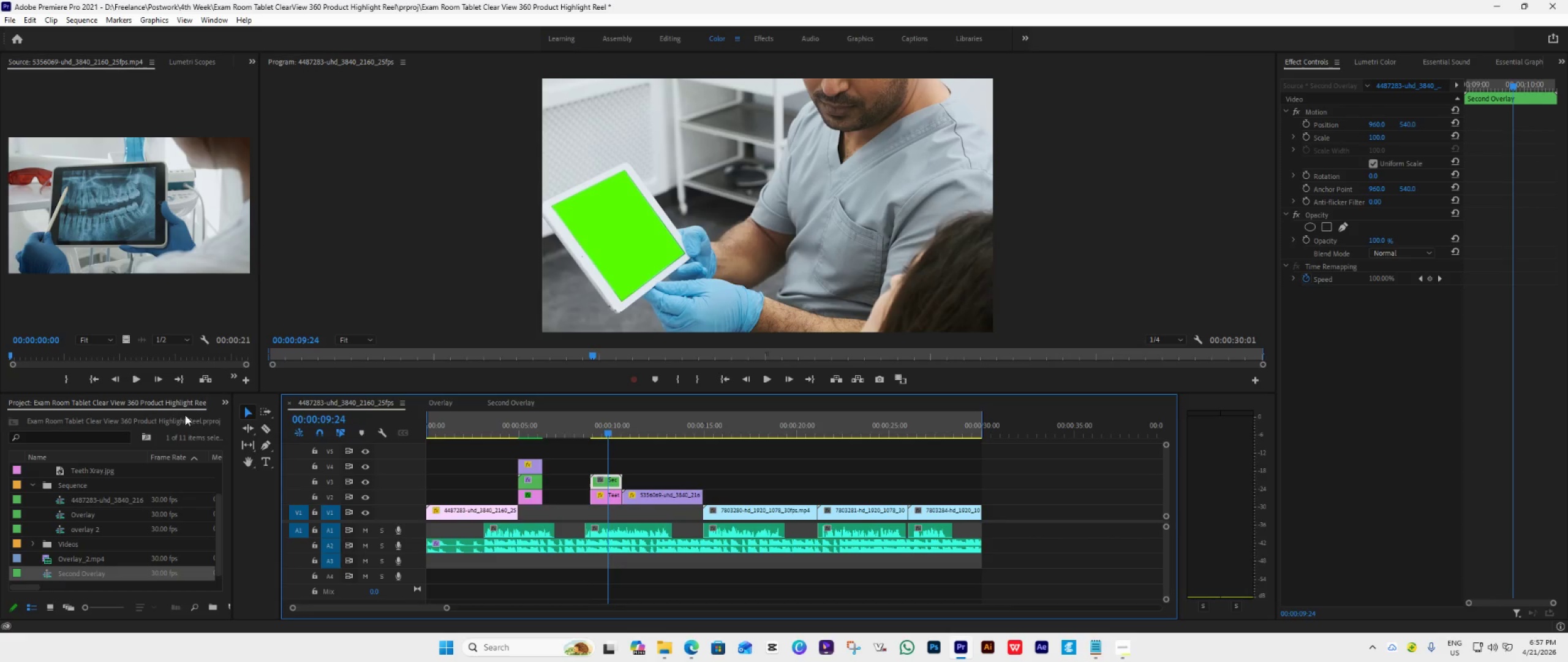 
left_click([223, 403])
 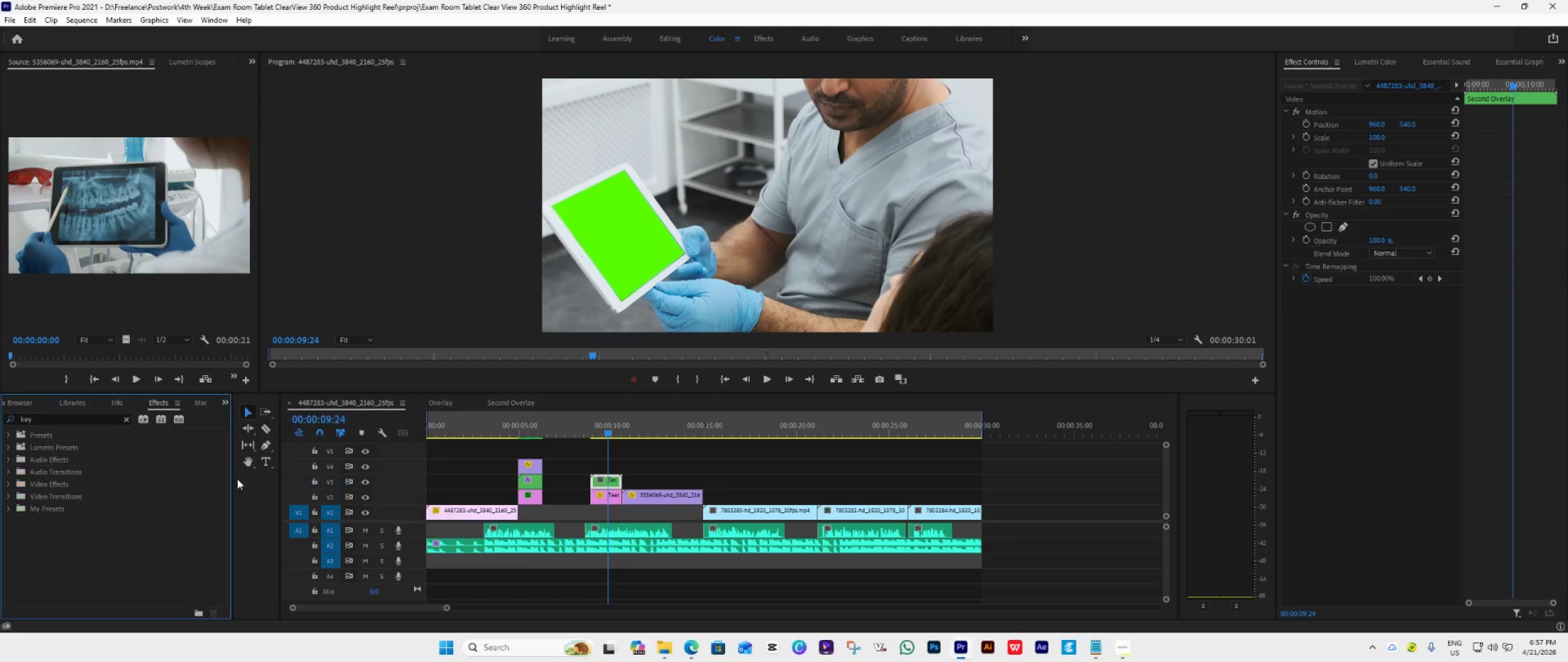 
left_click([98, 419])
 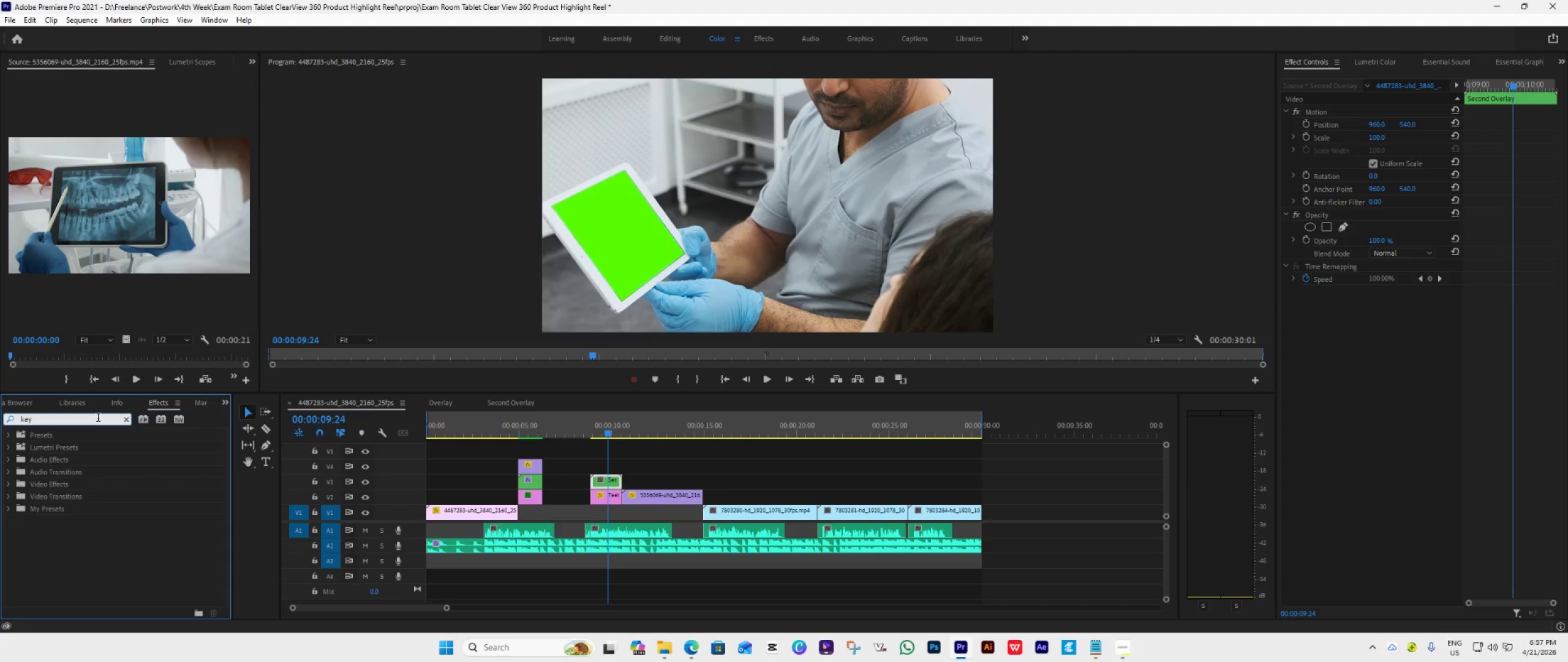 
key(Backspace)
key(Backspace)
key(Backspace)
key(Backspace)
type(key)
 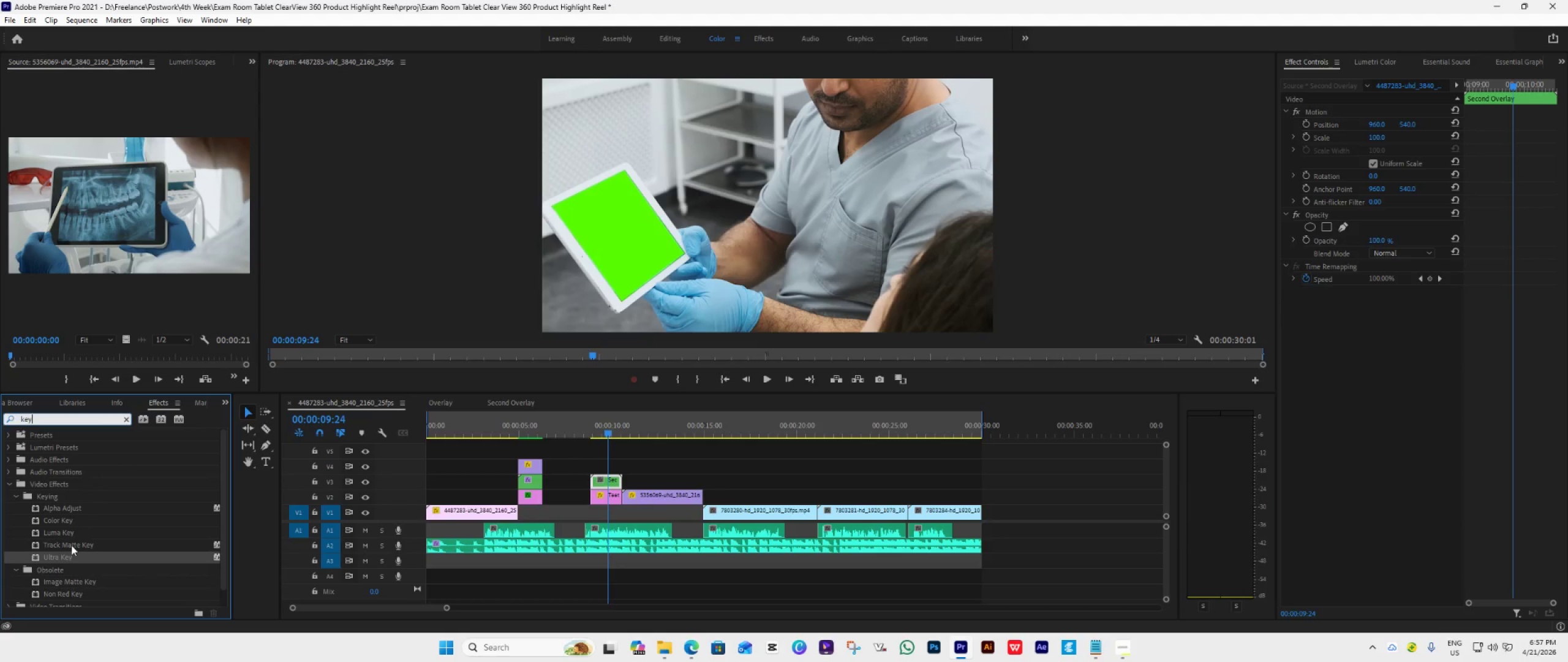 
left_click_drag(start_coordinate=[59, 558], to_coordinate=[606, 484])
 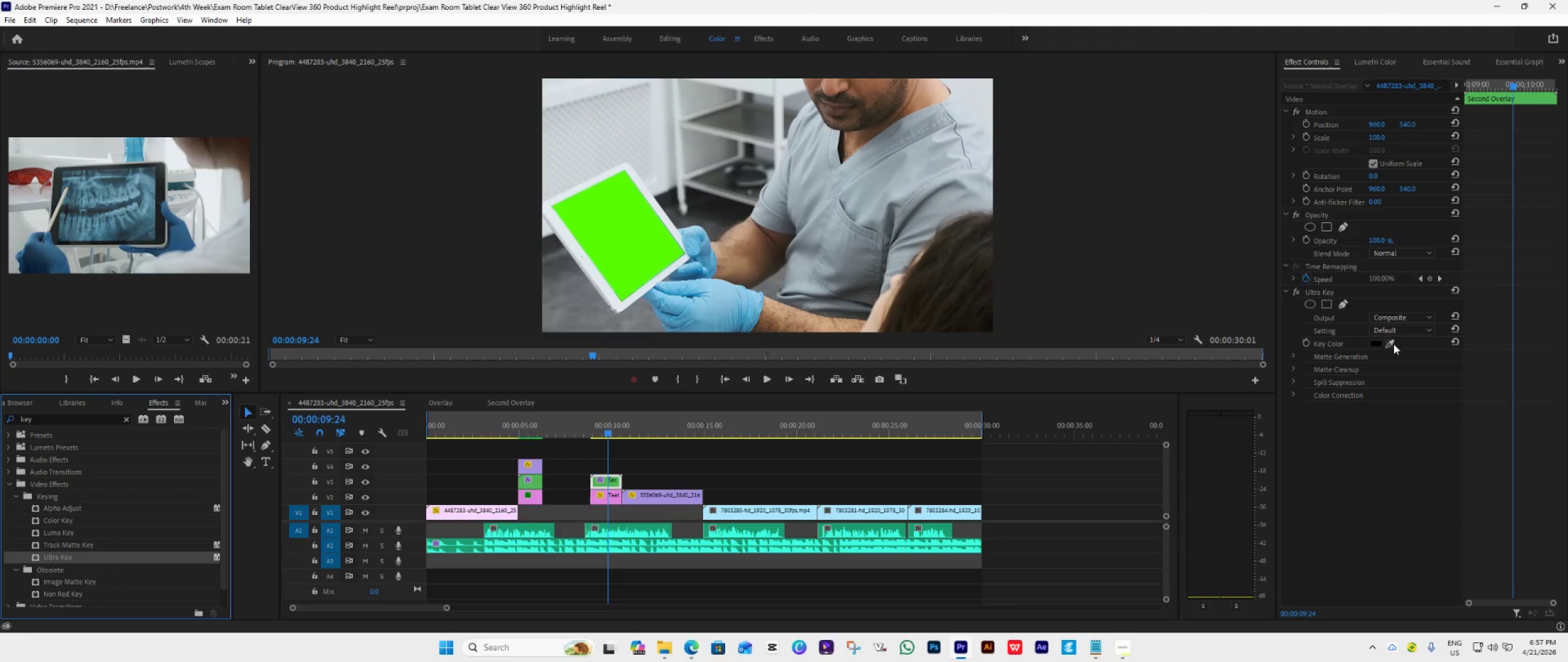 
left_click([1390, 343])
 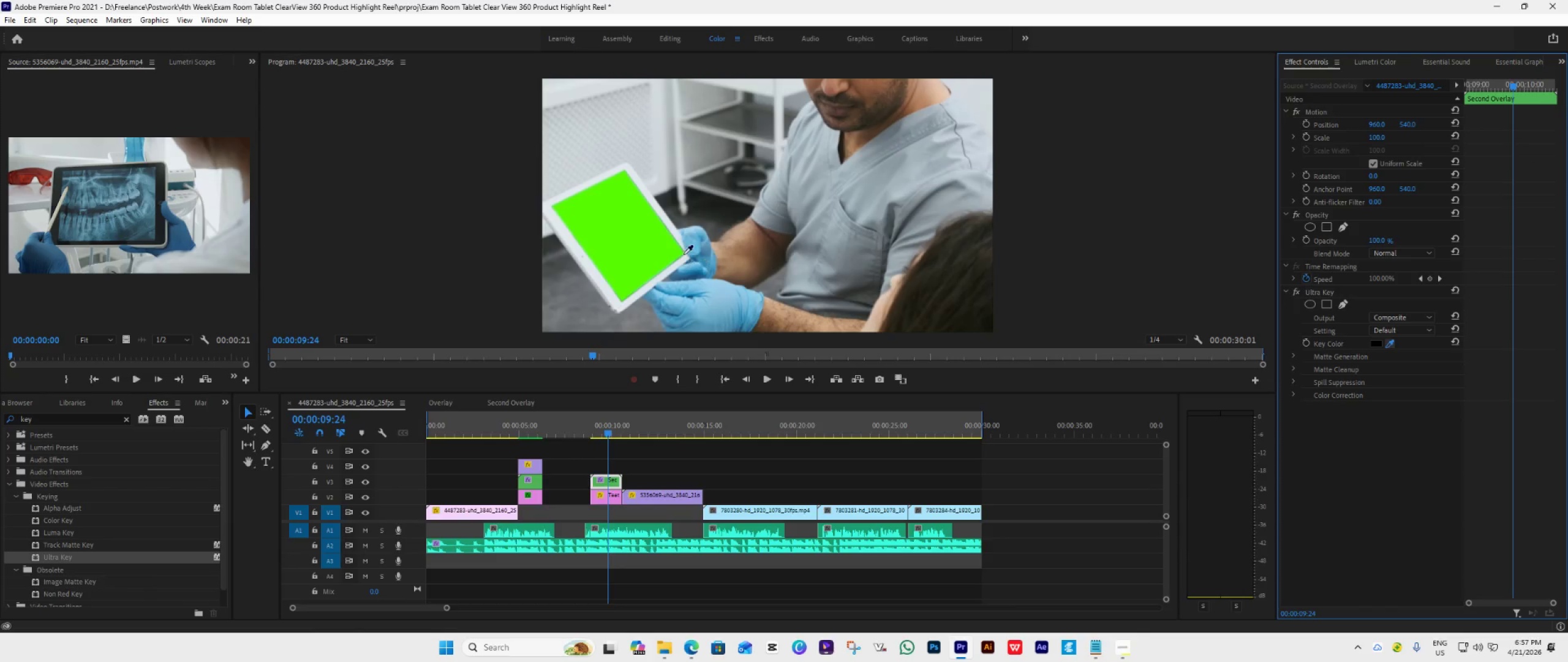 
left_click([633, 224])
 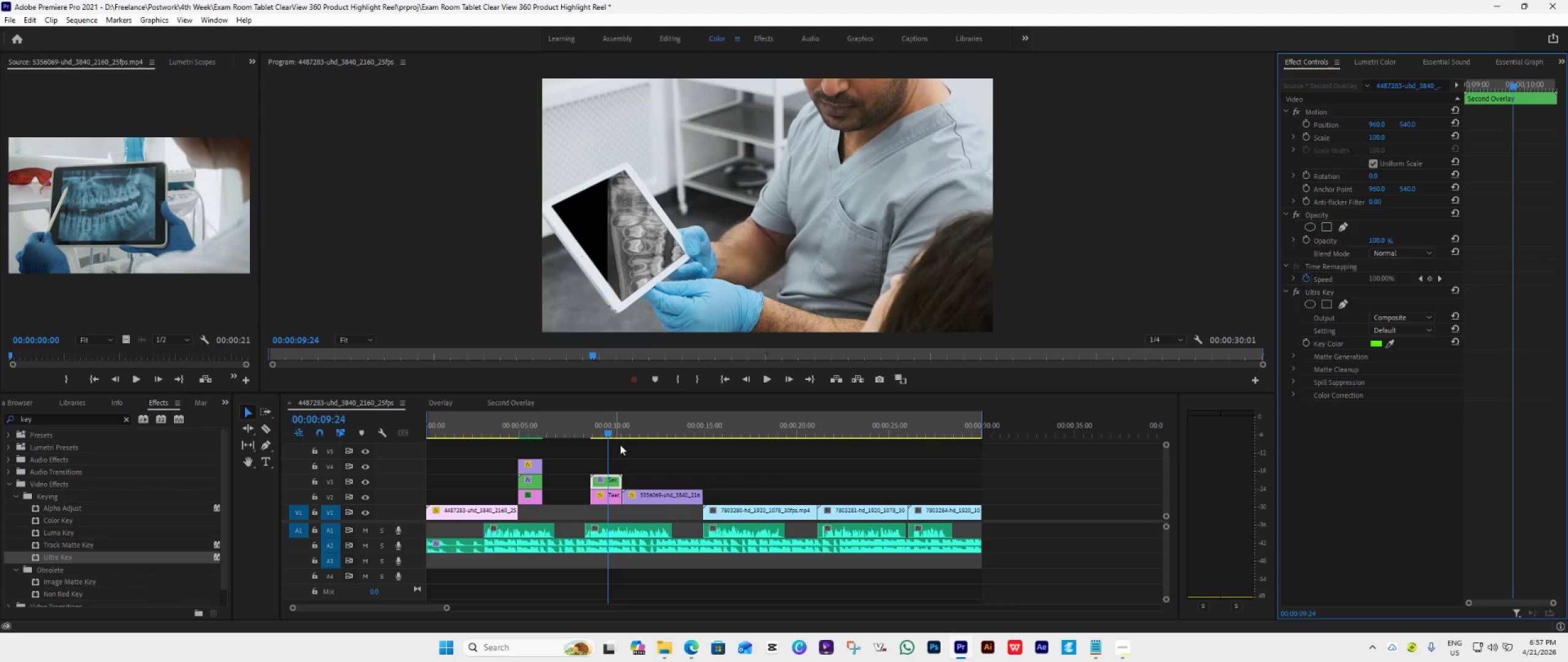 
left_click([611, 496])
 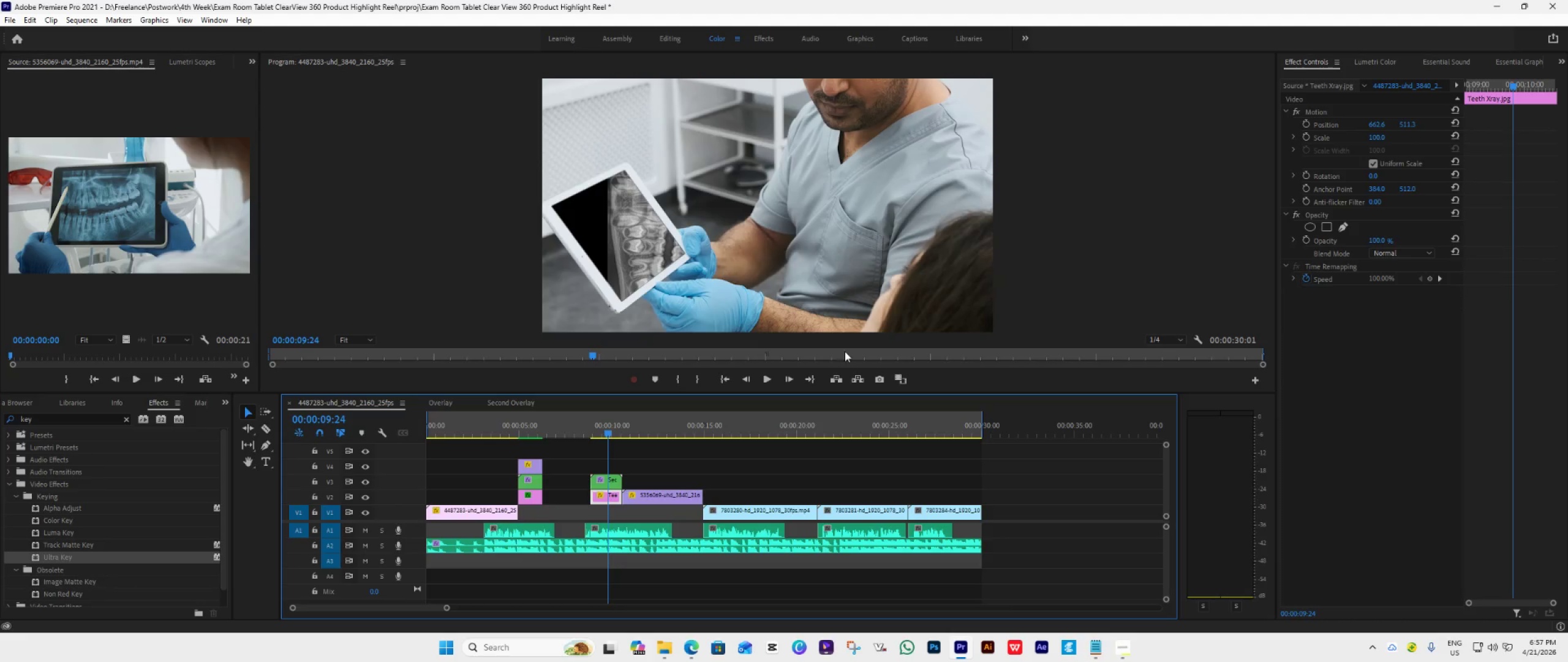 
double_click([1325, 106])
 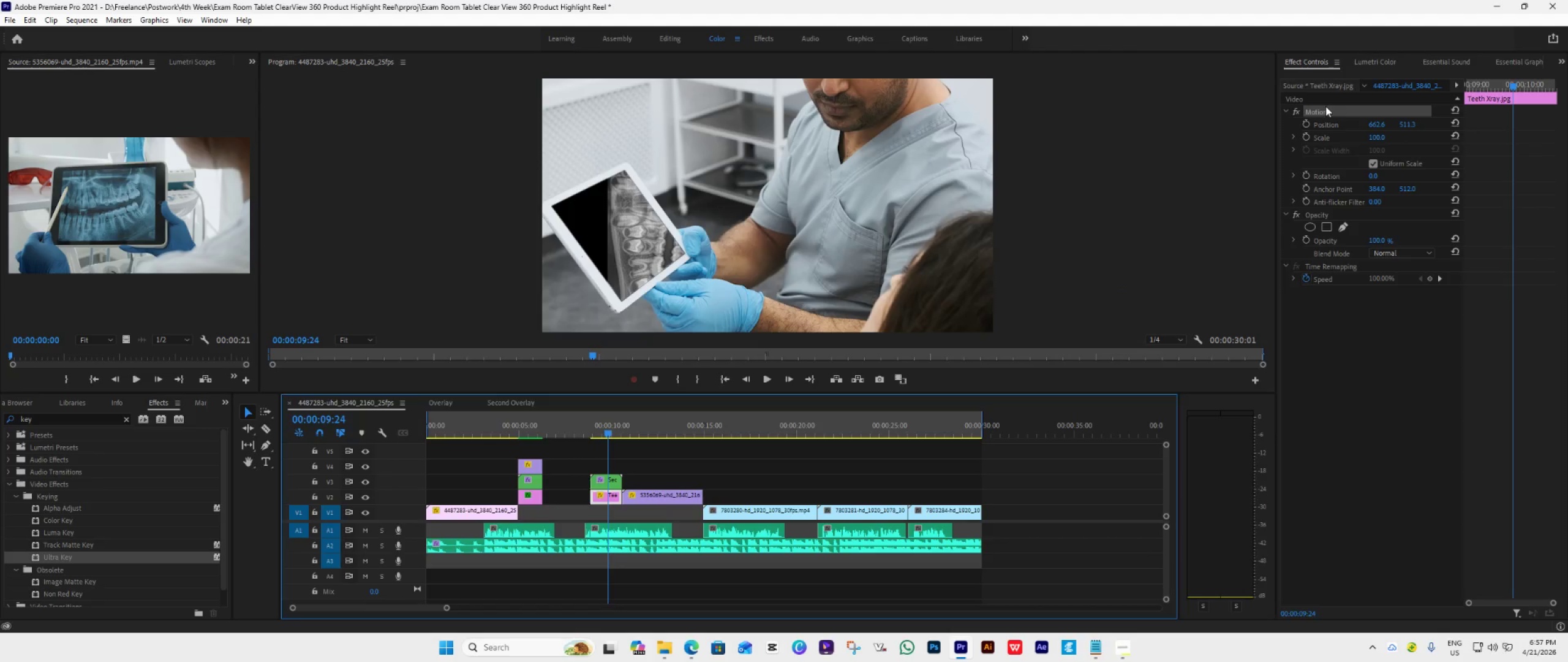 
triple_click([1325, 106])
 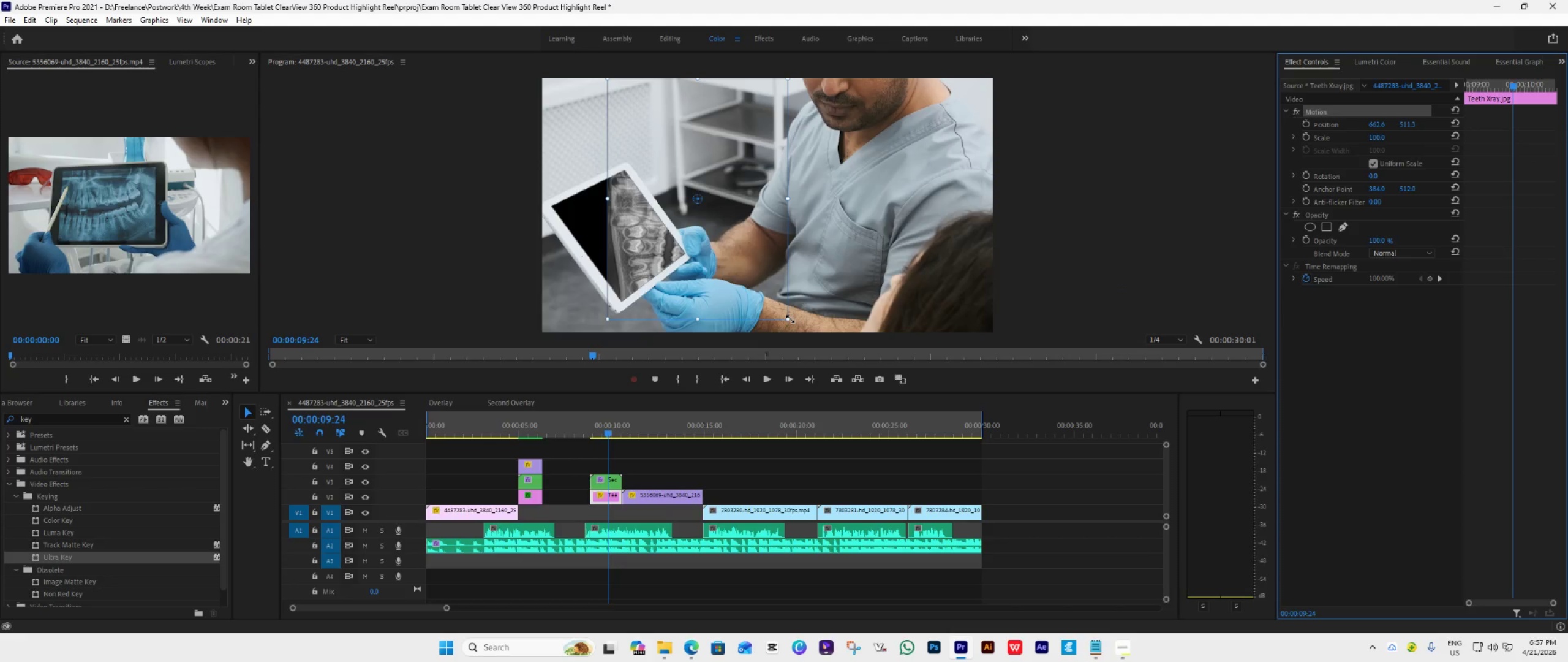 
left_click_drag(start_coordinate=[791, 324], to_coordinate=[662, 315])
 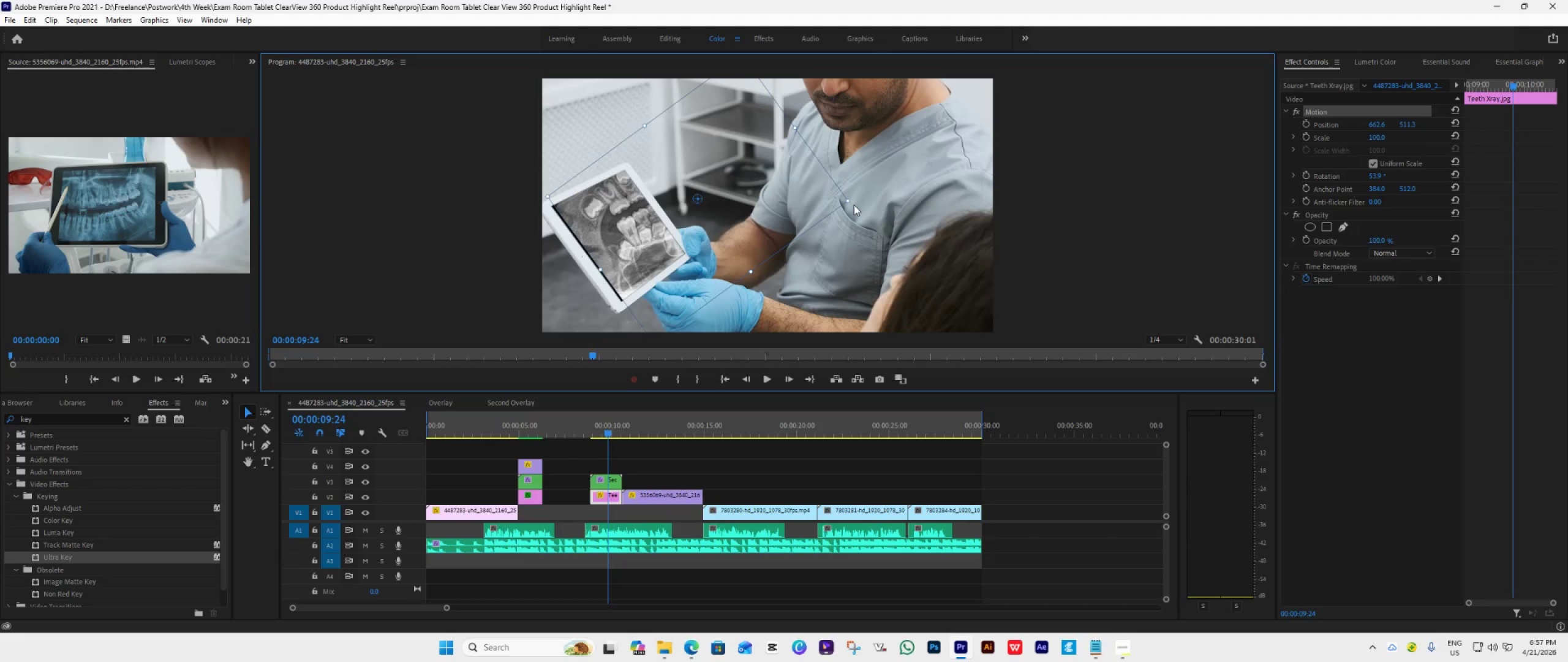 
left_click_drag(start_coordinate=[850, 202], to_coordinate=[805, 212])
 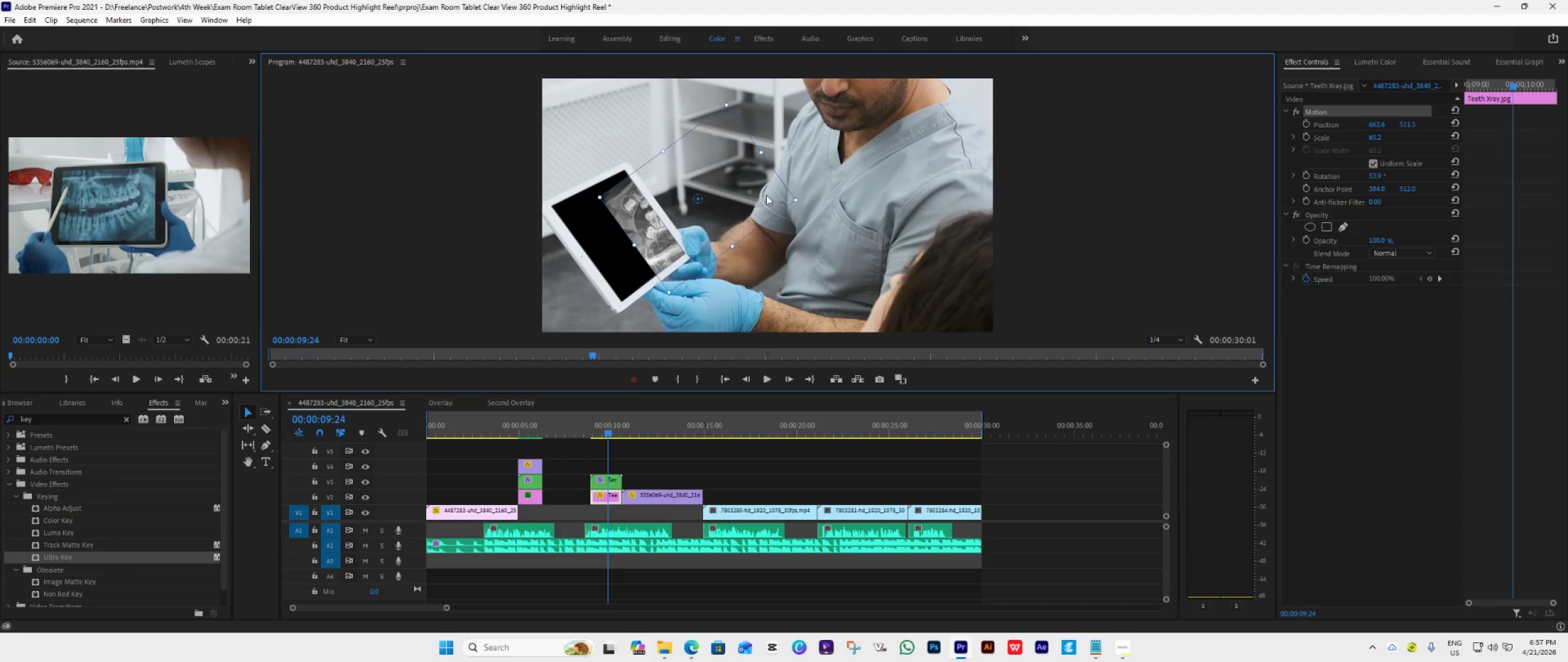 
left_click_drag(start_coordinate=[766, 195], to_coordinate=[692, 226])
 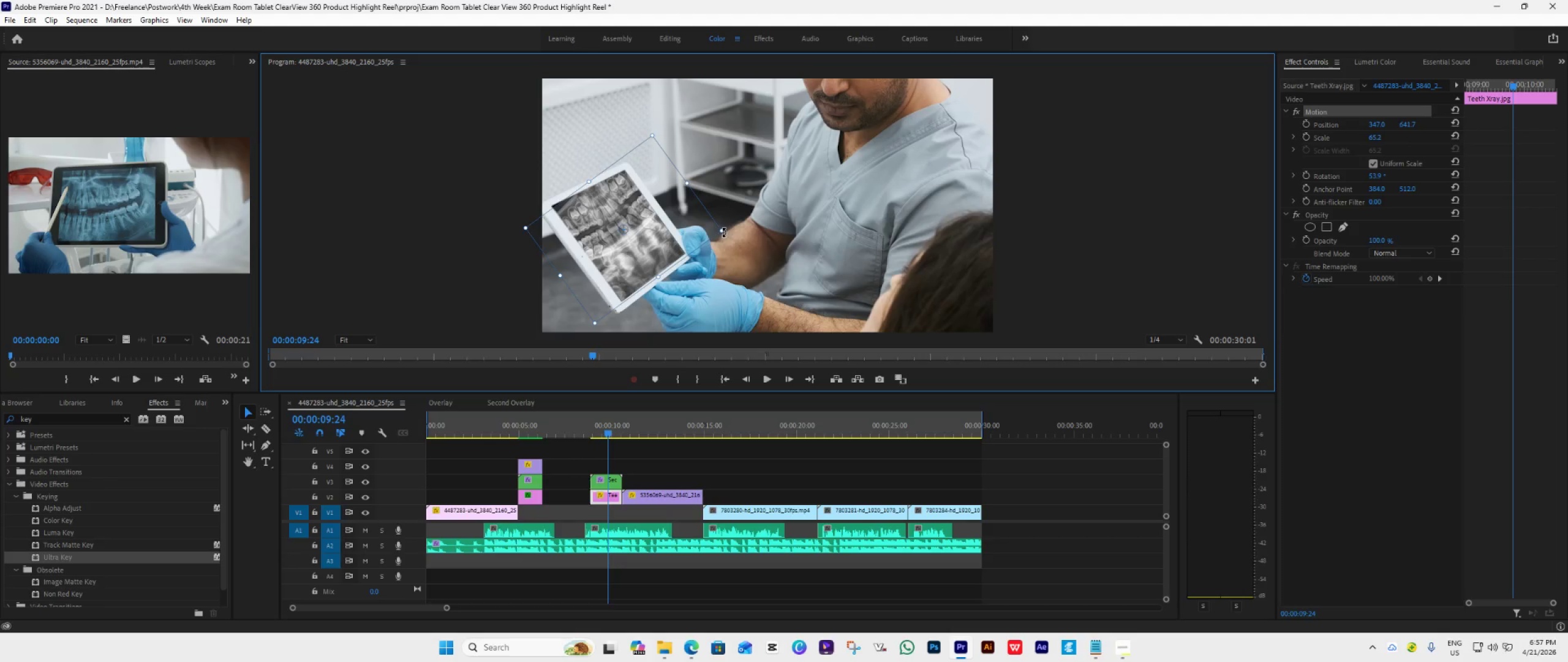 
left_click_drag(start_coordinate=[722, 230], to_coordinate=[676, 242])
 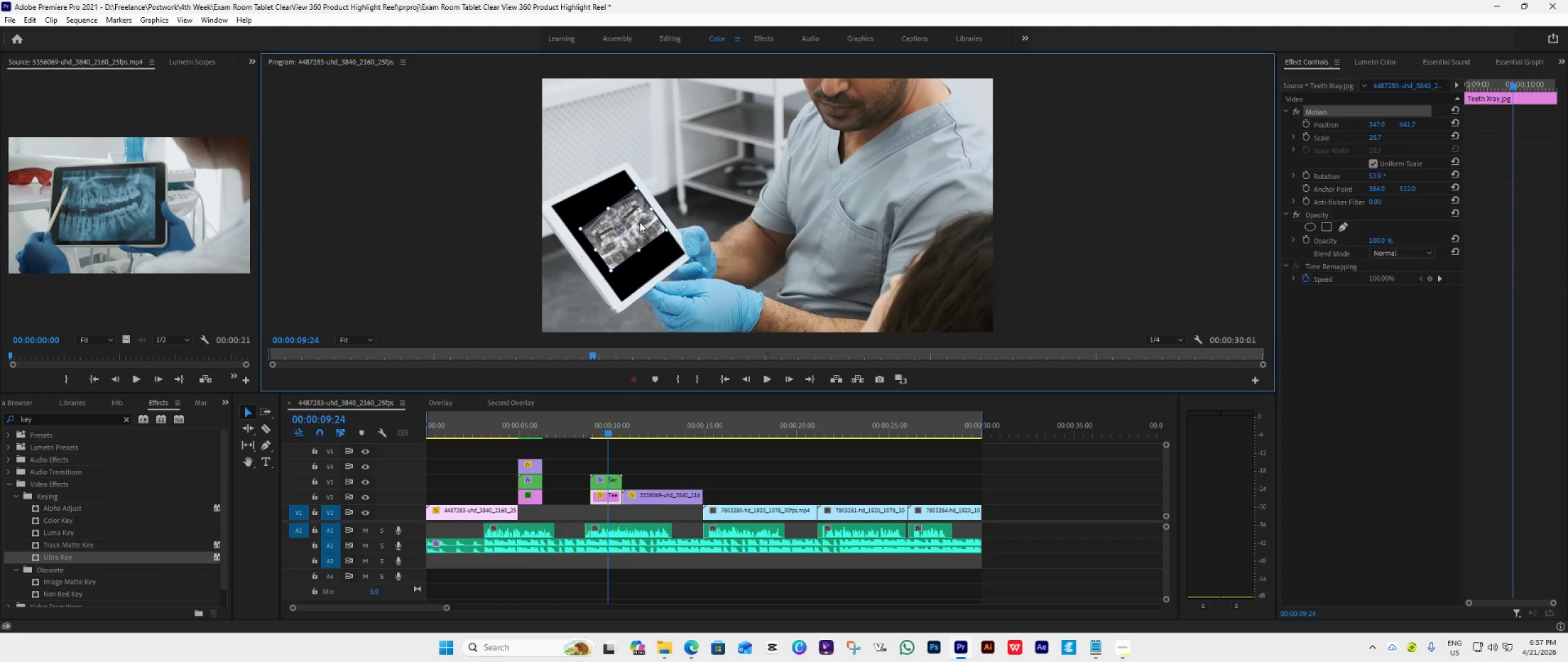 
left_click_drag(start_coordinate=[639, 222], to_coordinate=[637, 228])
 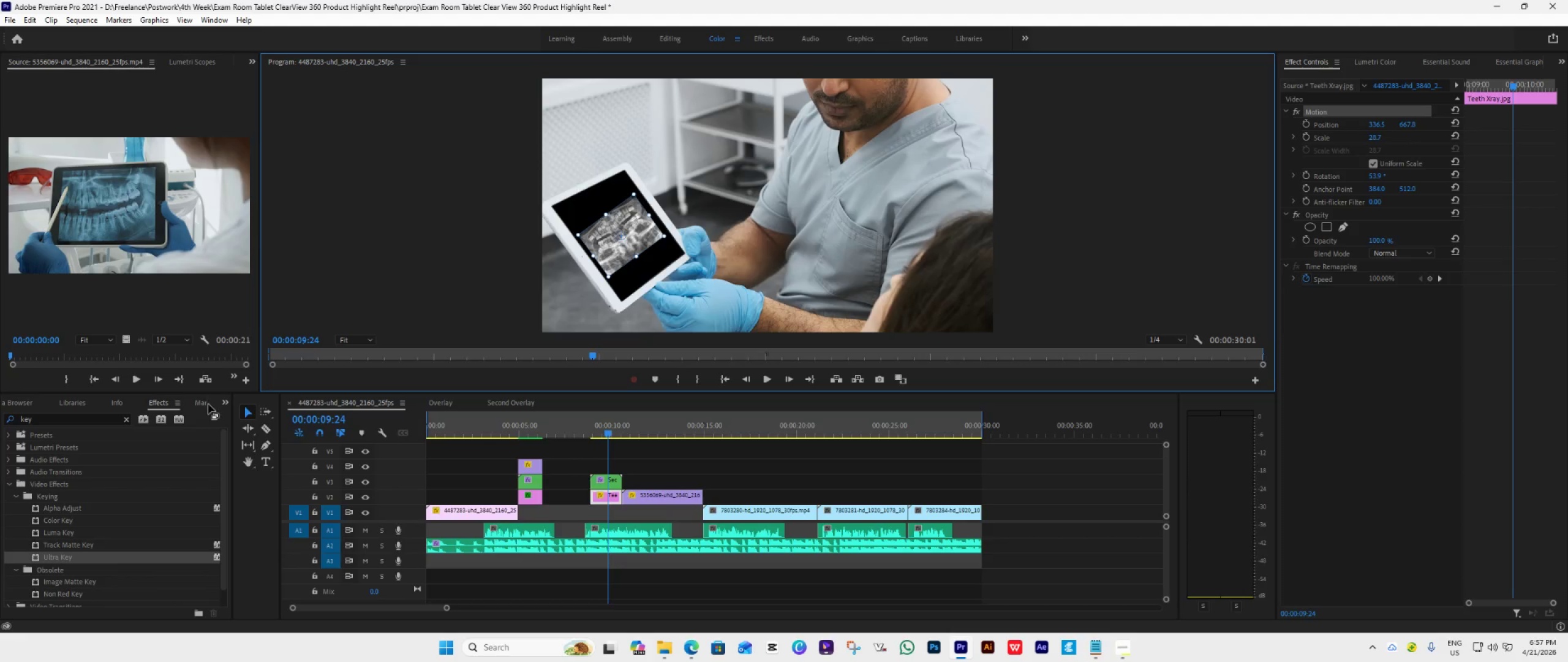 
left_click([80, 420])
 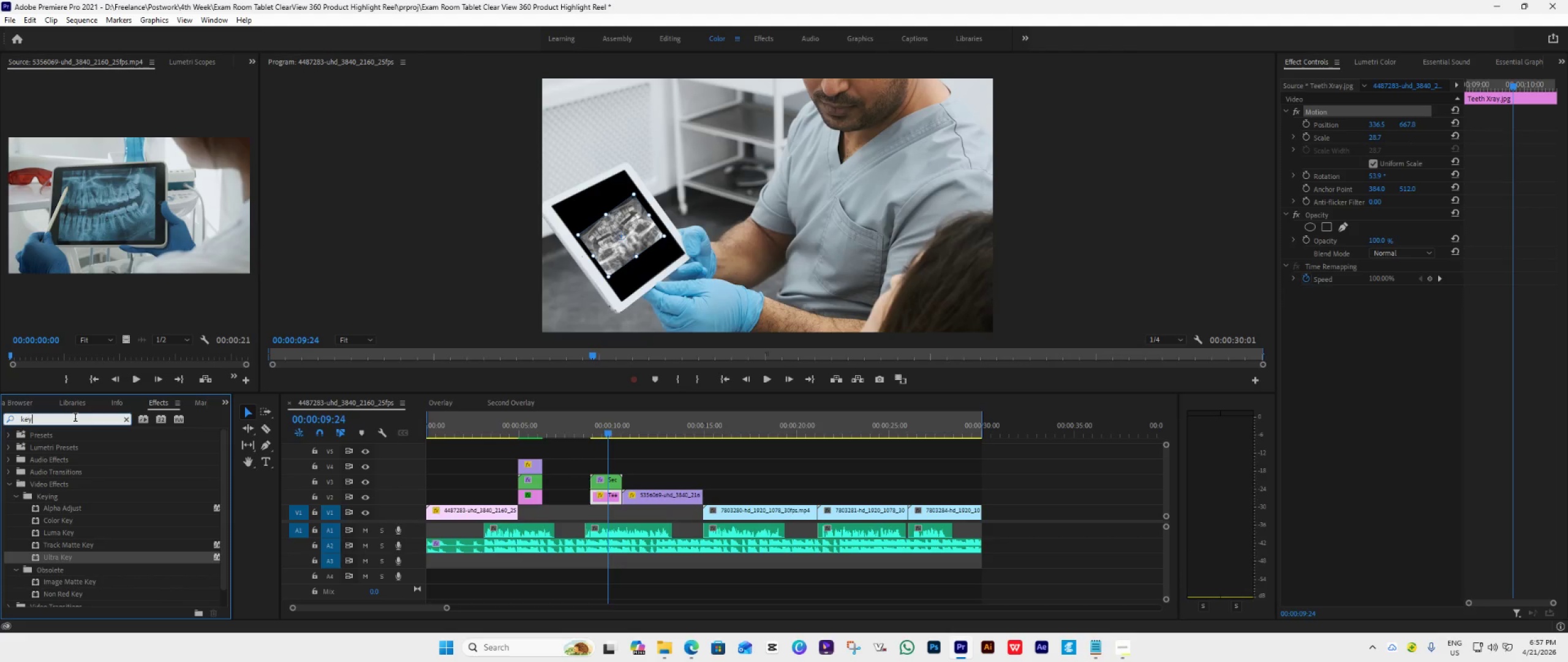 
key(Backspace)
key(Backspace)
key(Backspace)
key(Backspace)
key(Backspace)
key(Backspace)
type(corner)
 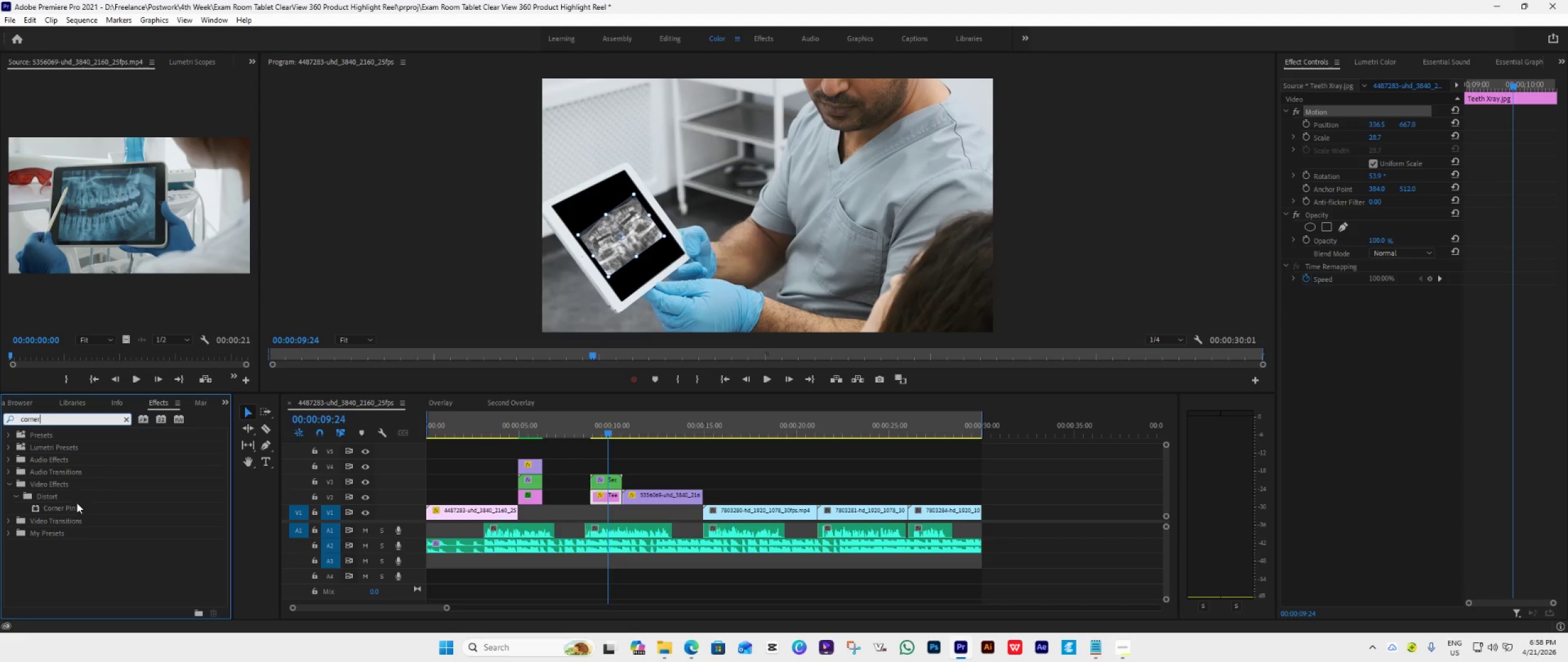 
left_click_drag(start_coordinate=[55, 509], to_coordinate=[605, 501])
 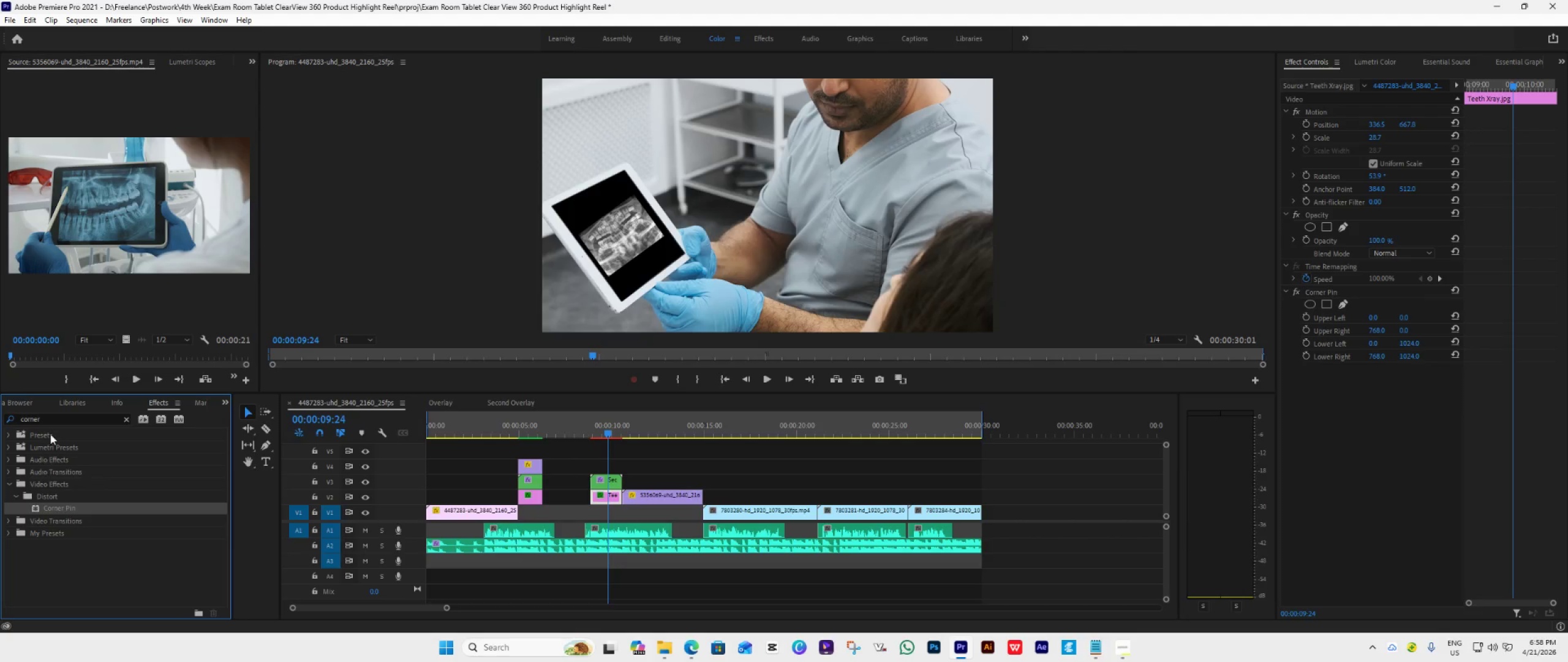 
left_click([62, 421])
 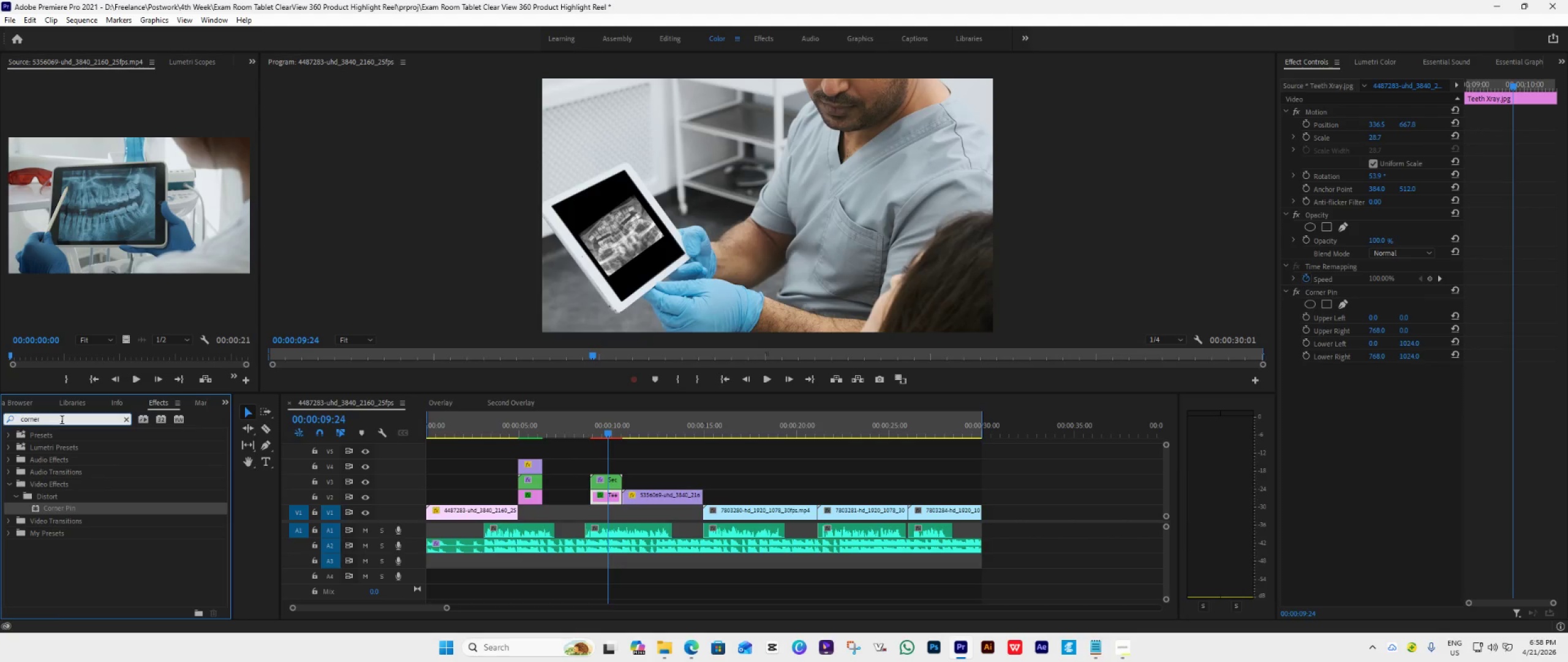 
key(Backspace)
key(Backspace)
key(Backspace)
key(Backspace)
key(Backspace)
type(3d)
key(Backspace)
key(Backspace)
key(Backspace)
key(Backspace)
key(Backspace)
key(Backspace)
type(3d)
 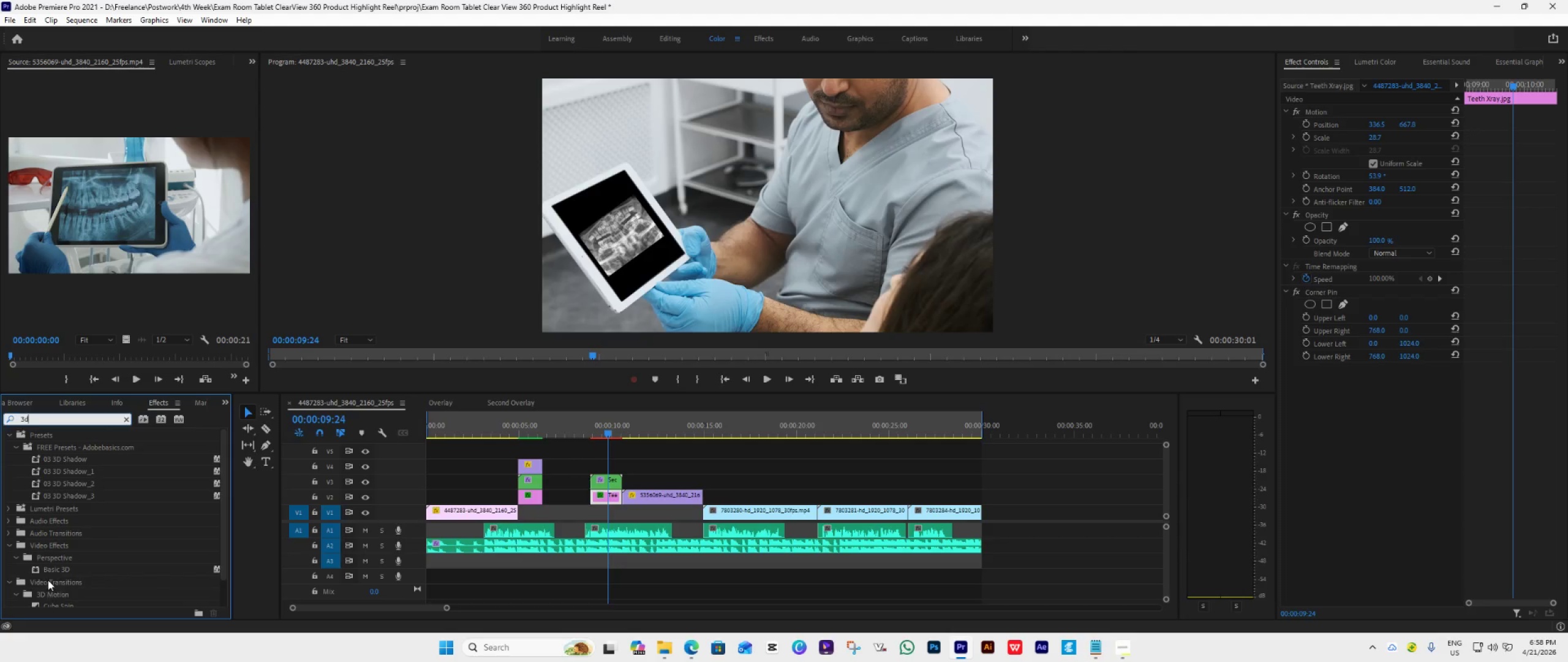 
left_click_drag(start_coordinate=[48, 569], to_coordinate=[607, 501])
 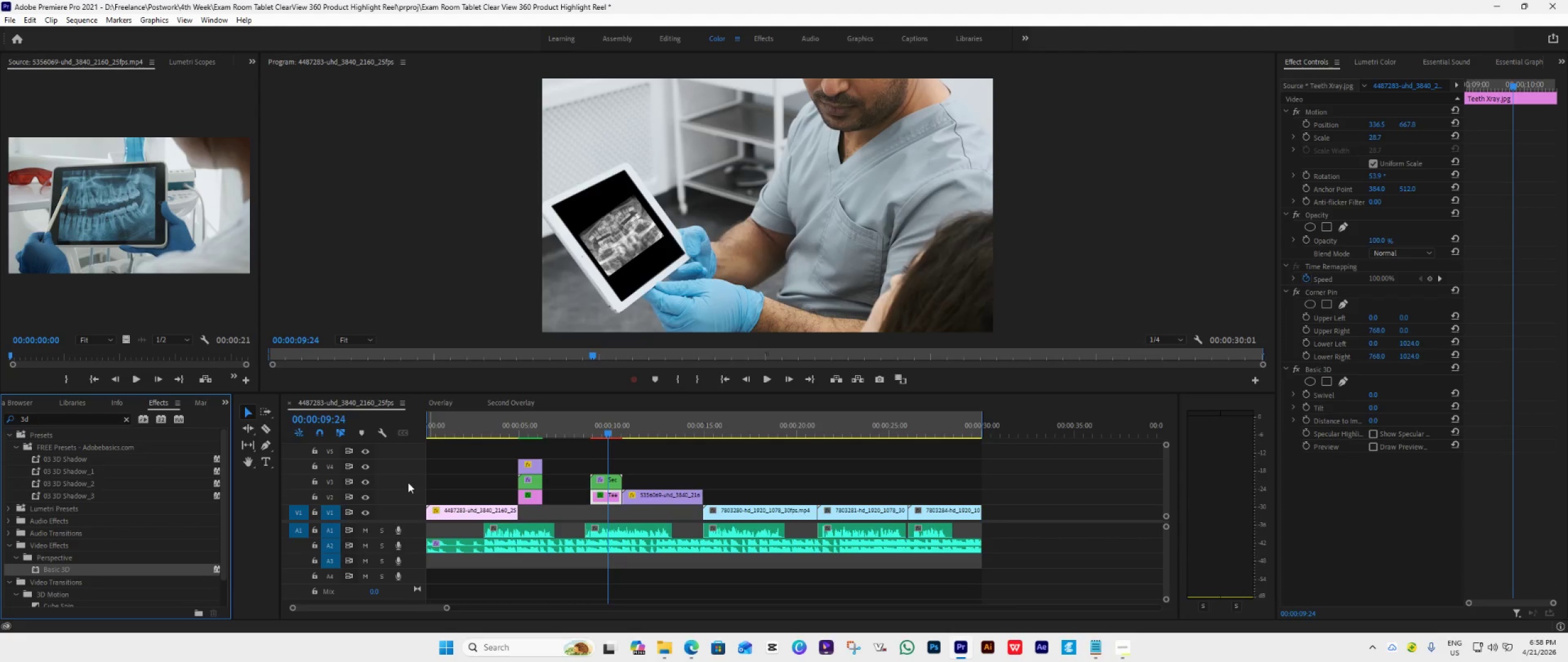 
left_click([364, 467])
 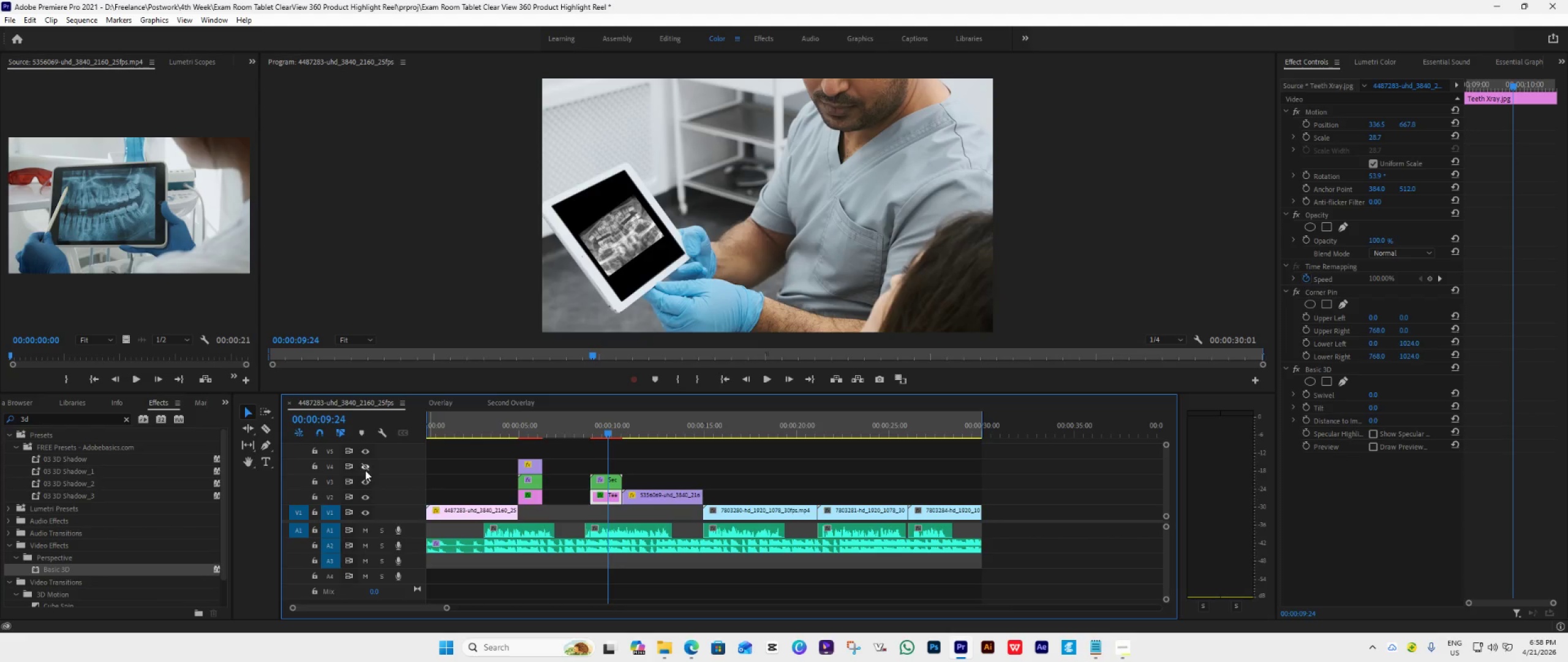 
mouse_move([369, 512])
 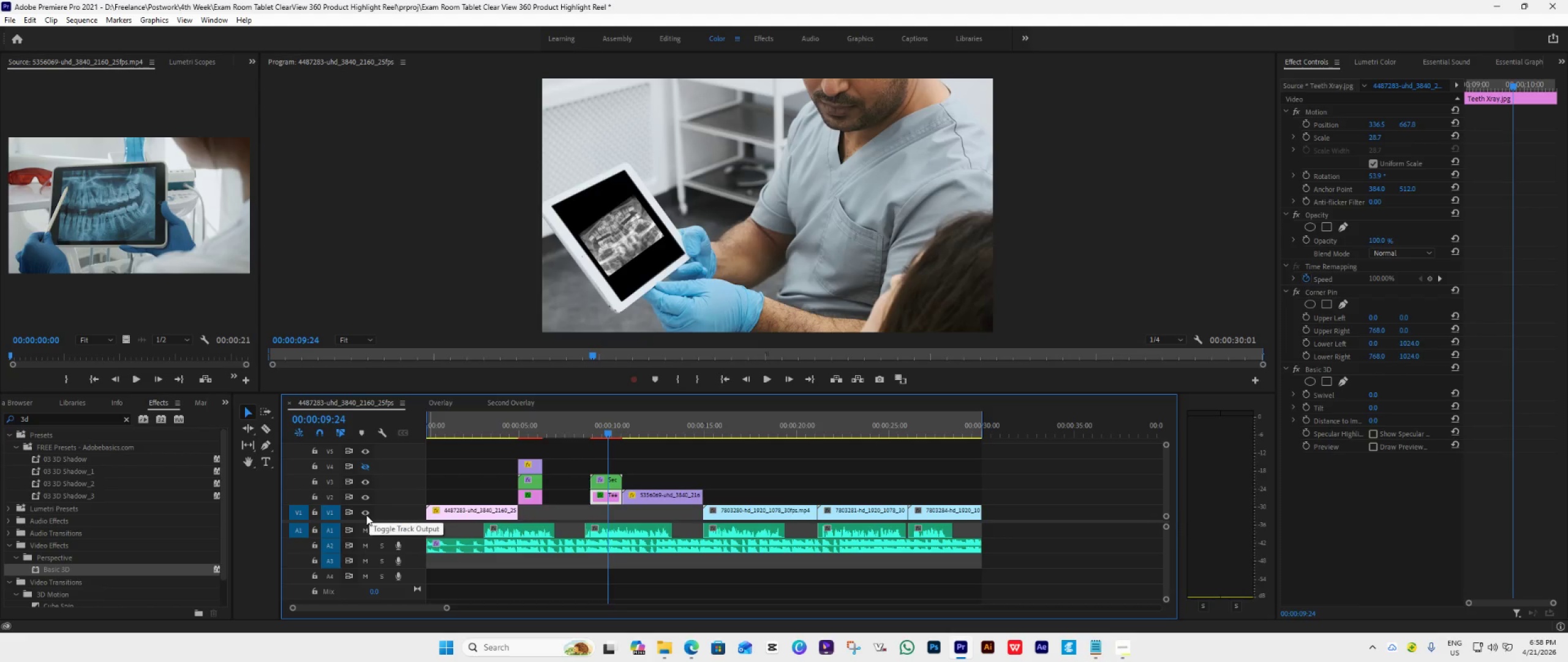 
double_click([366, 515])
 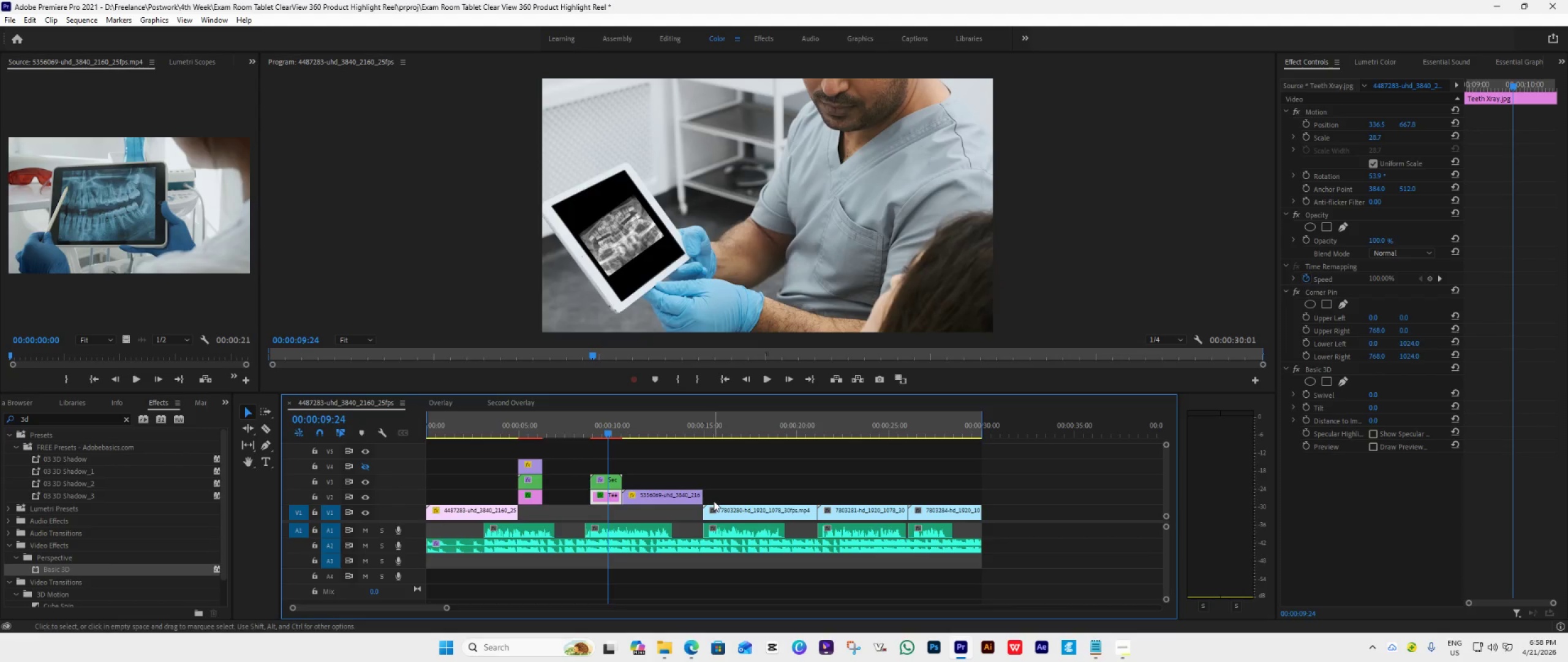 
left_click([604, 481])
 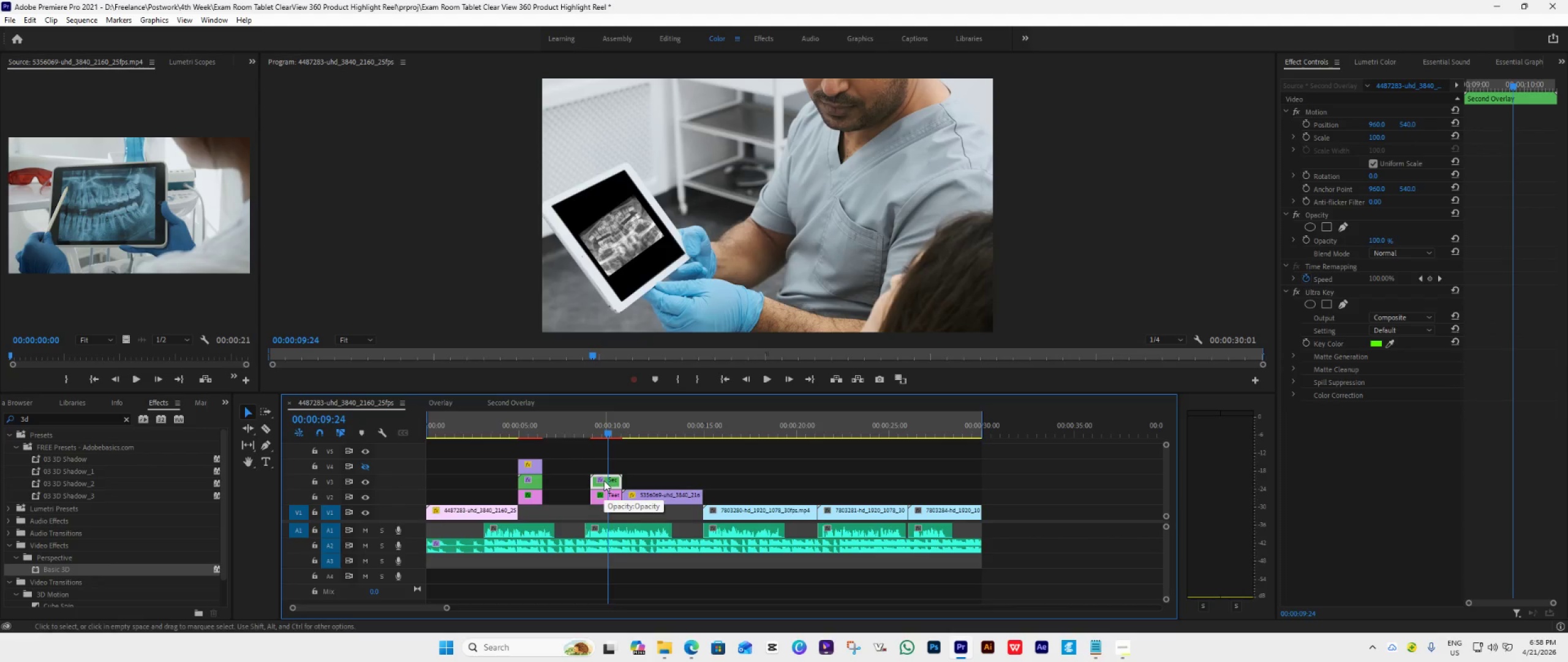 
left_click([604, 493])
 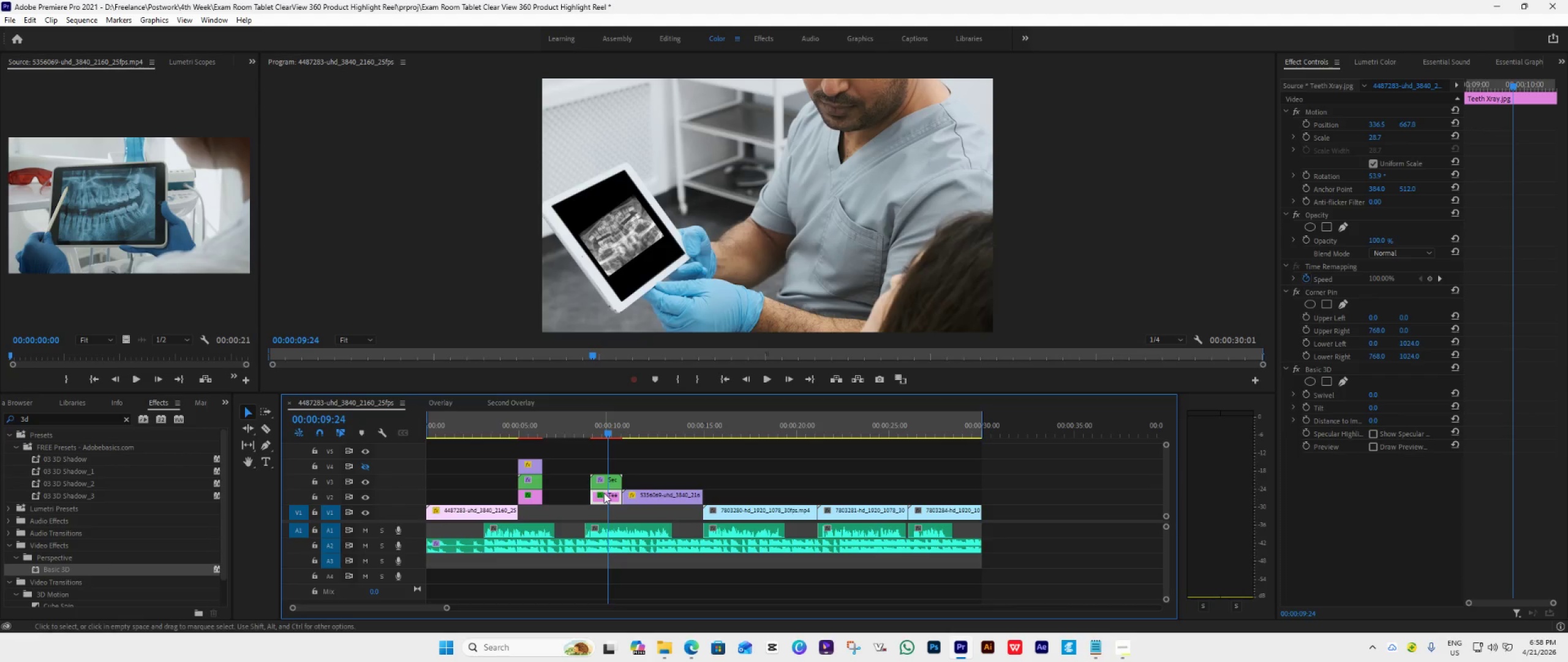 
key(Enter)
 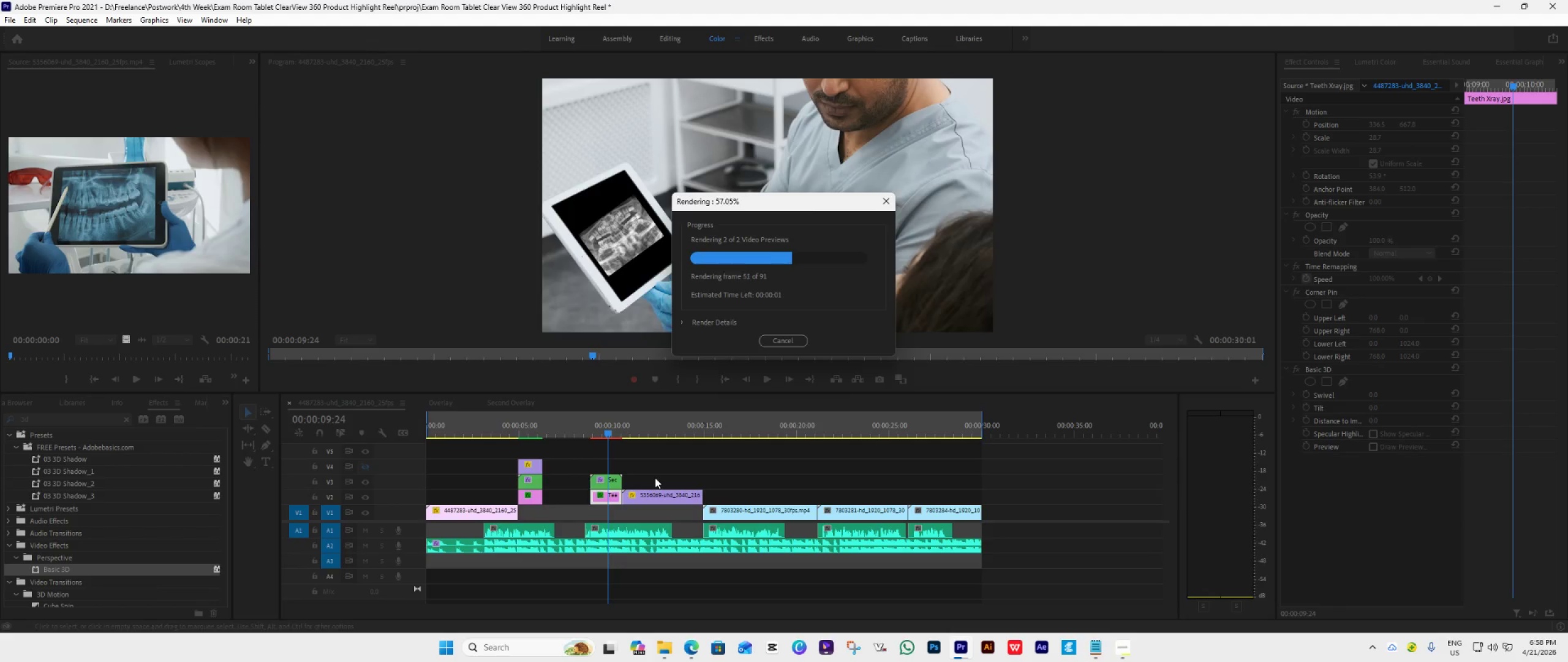 
wait(8.55)
 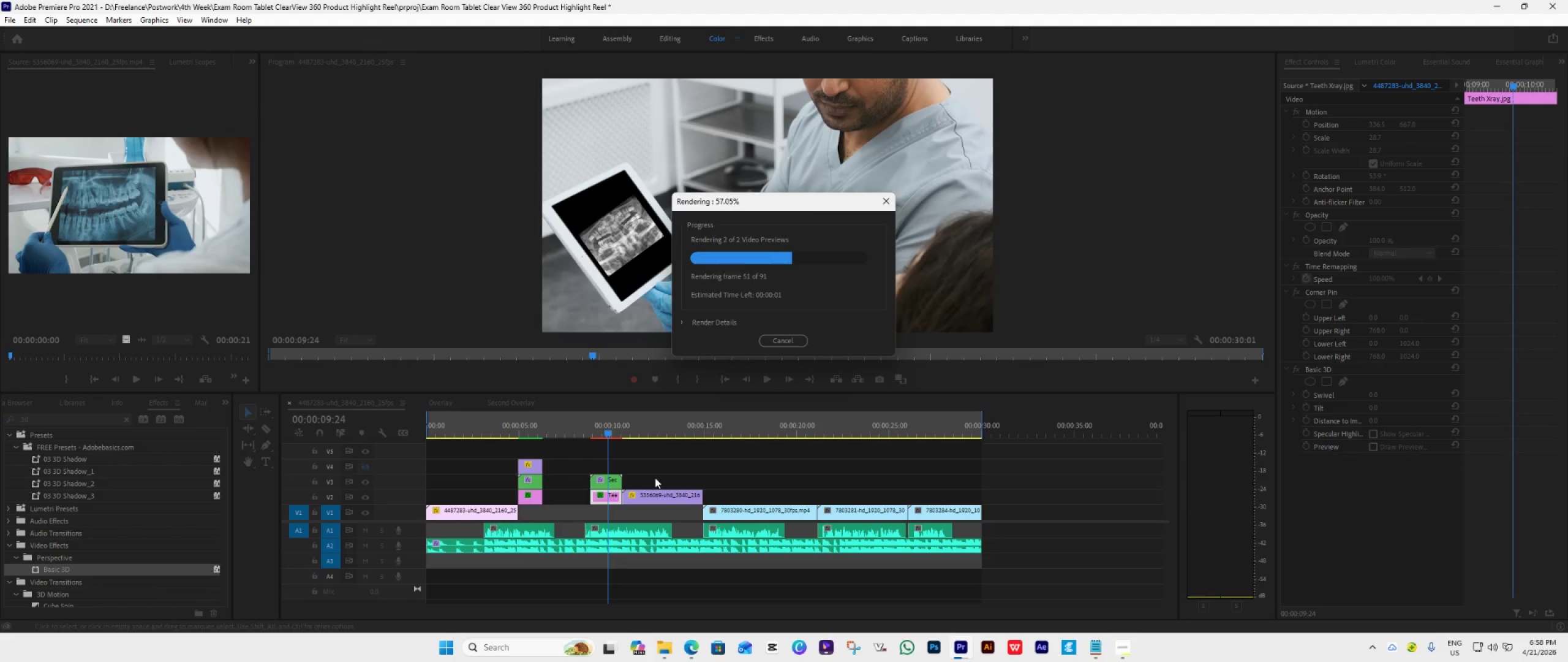 
left_click([600, 430])
 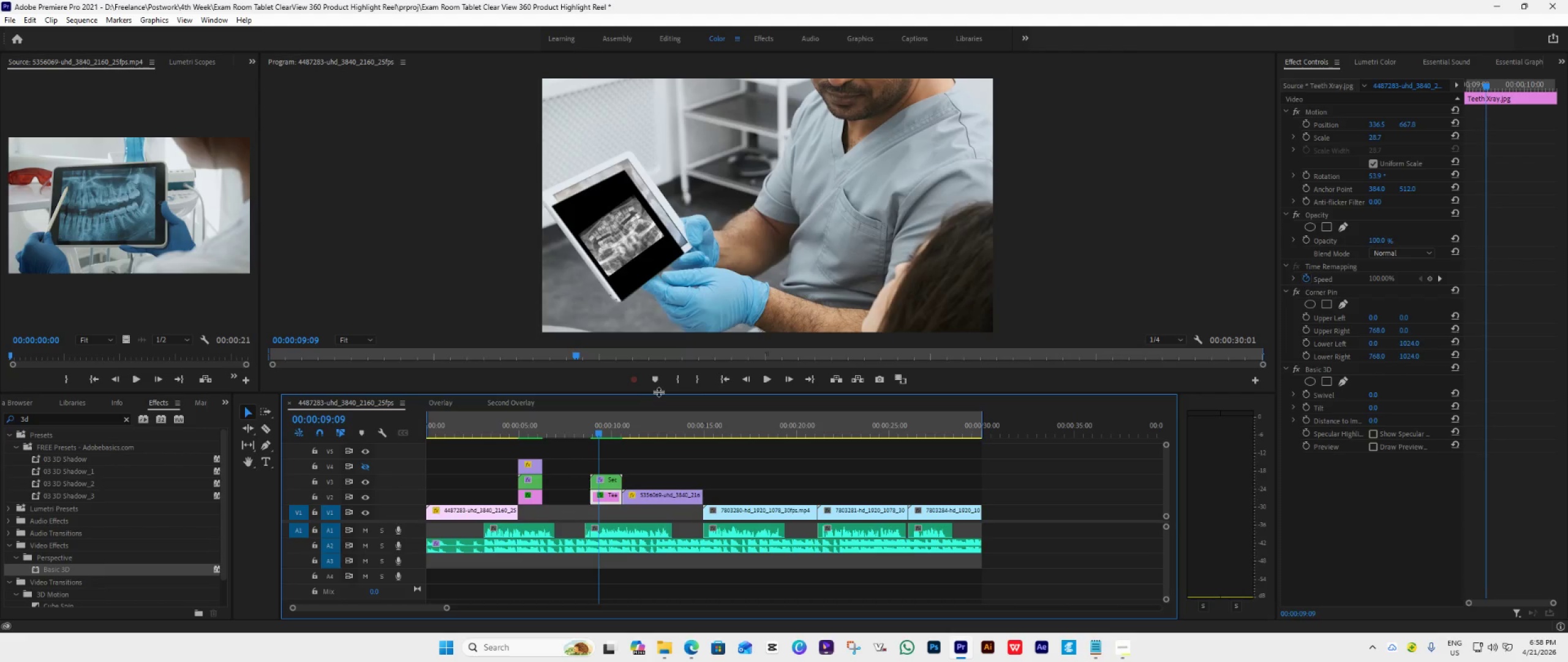 
wait(7.81)
 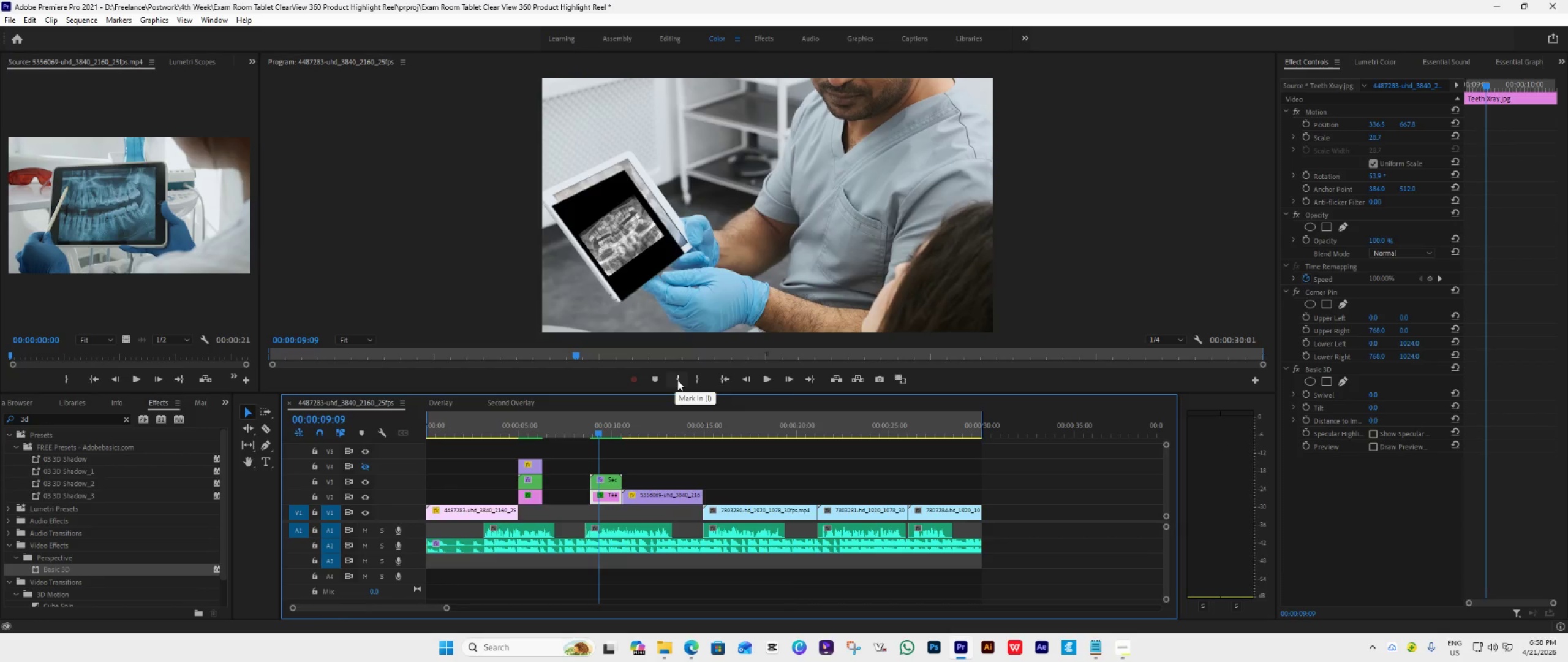 
left_click_drag(start_coordinate=[598, 429], to_coordinate=[592, 430])
 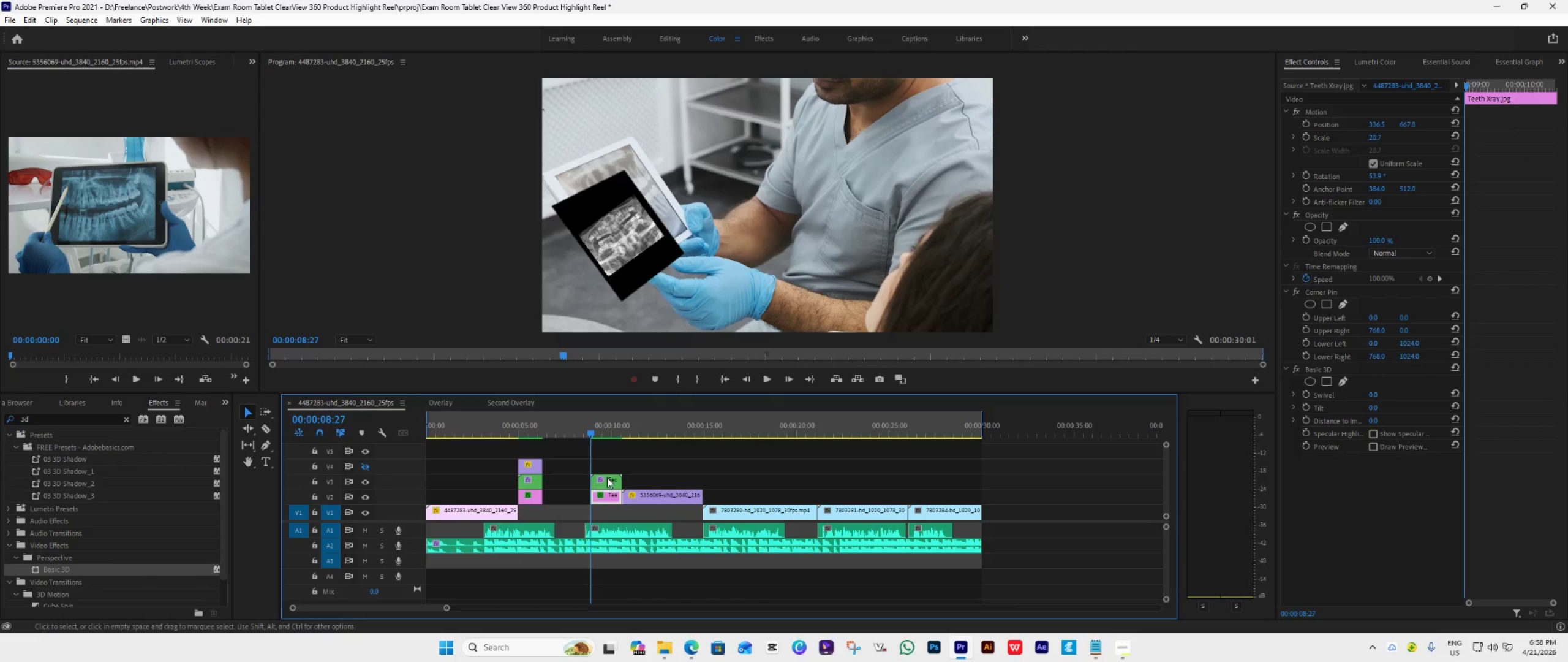 
double_click([602, 482])
 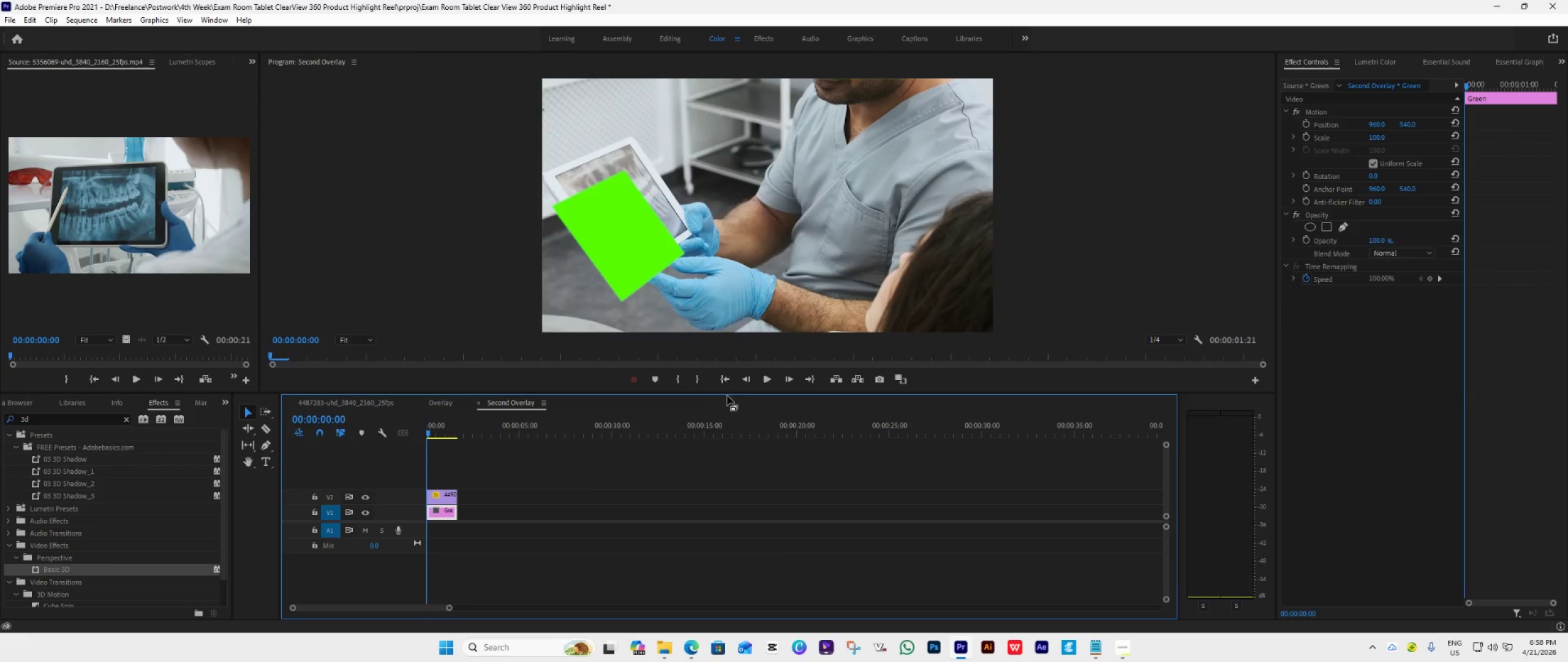 
double_click([724, 386])
 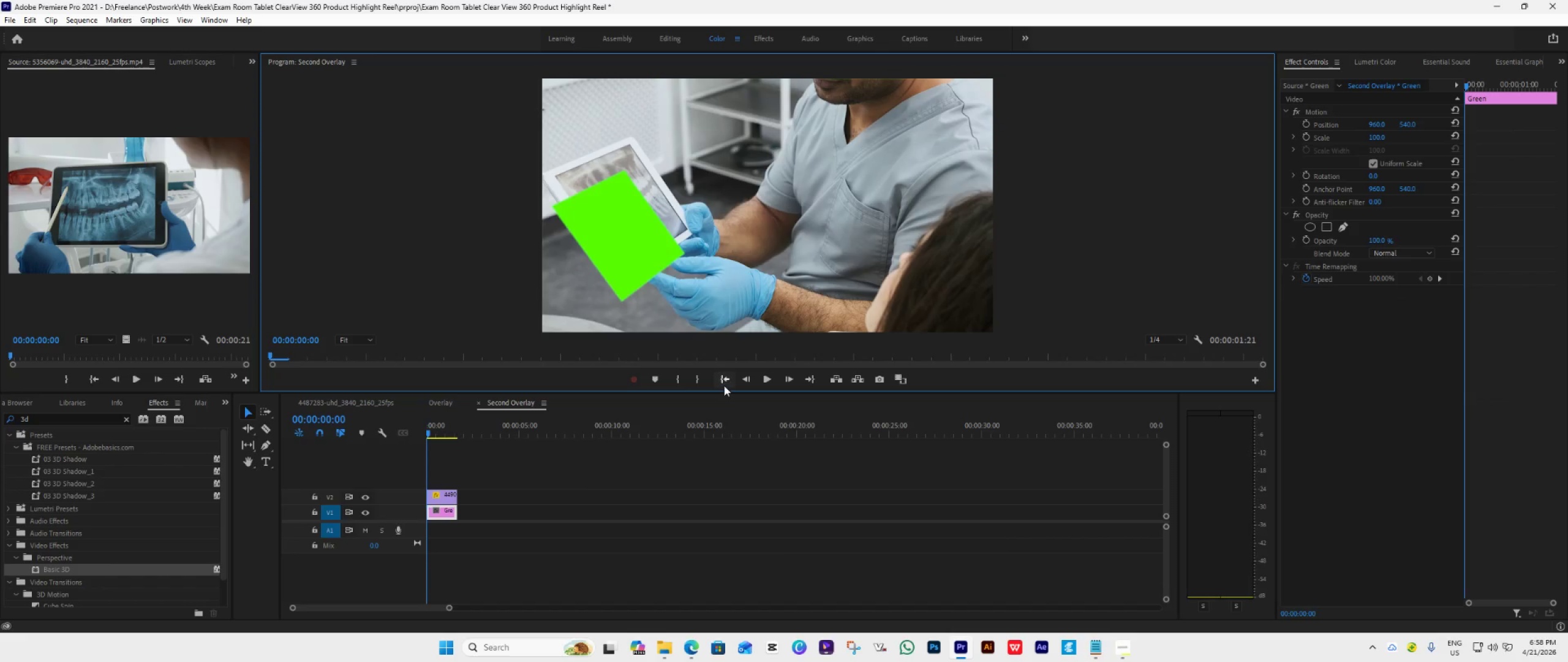 
triple_click([724, 386])
 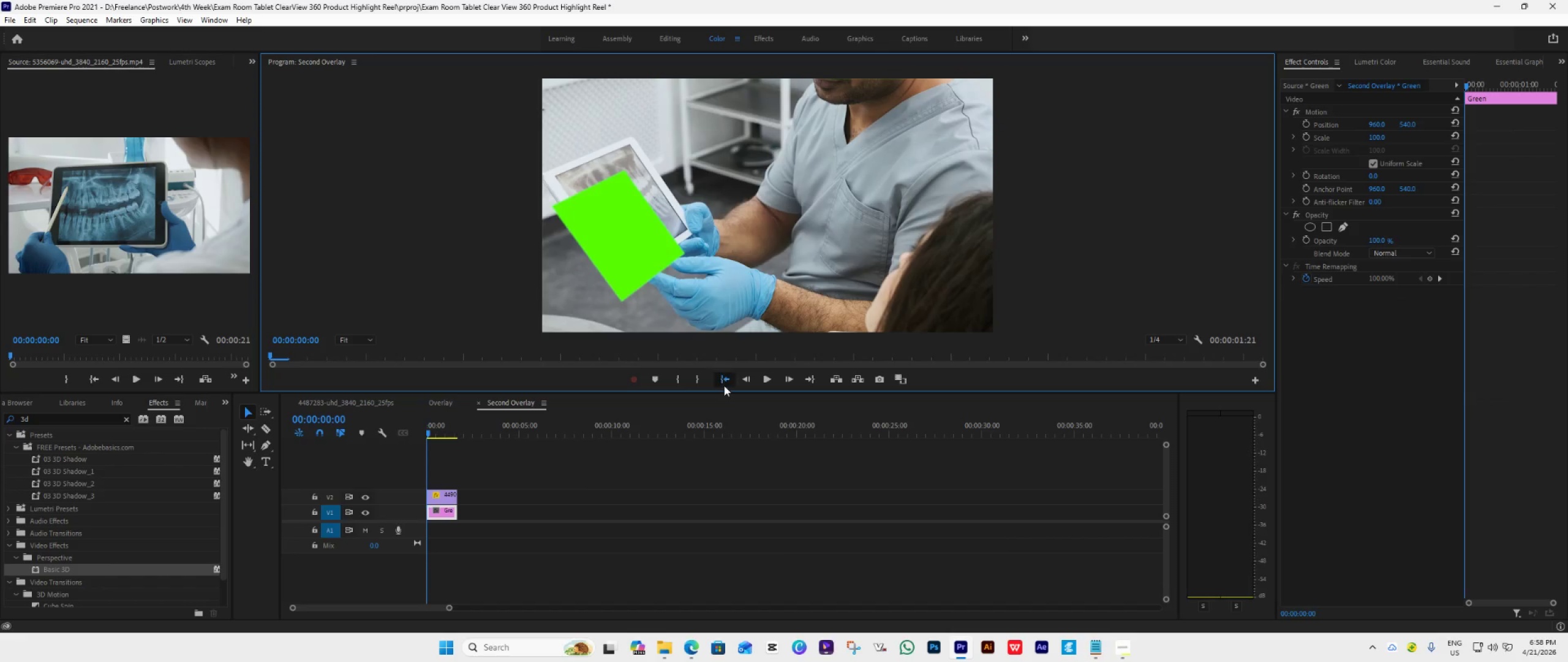 
triple_click([724, 386])
 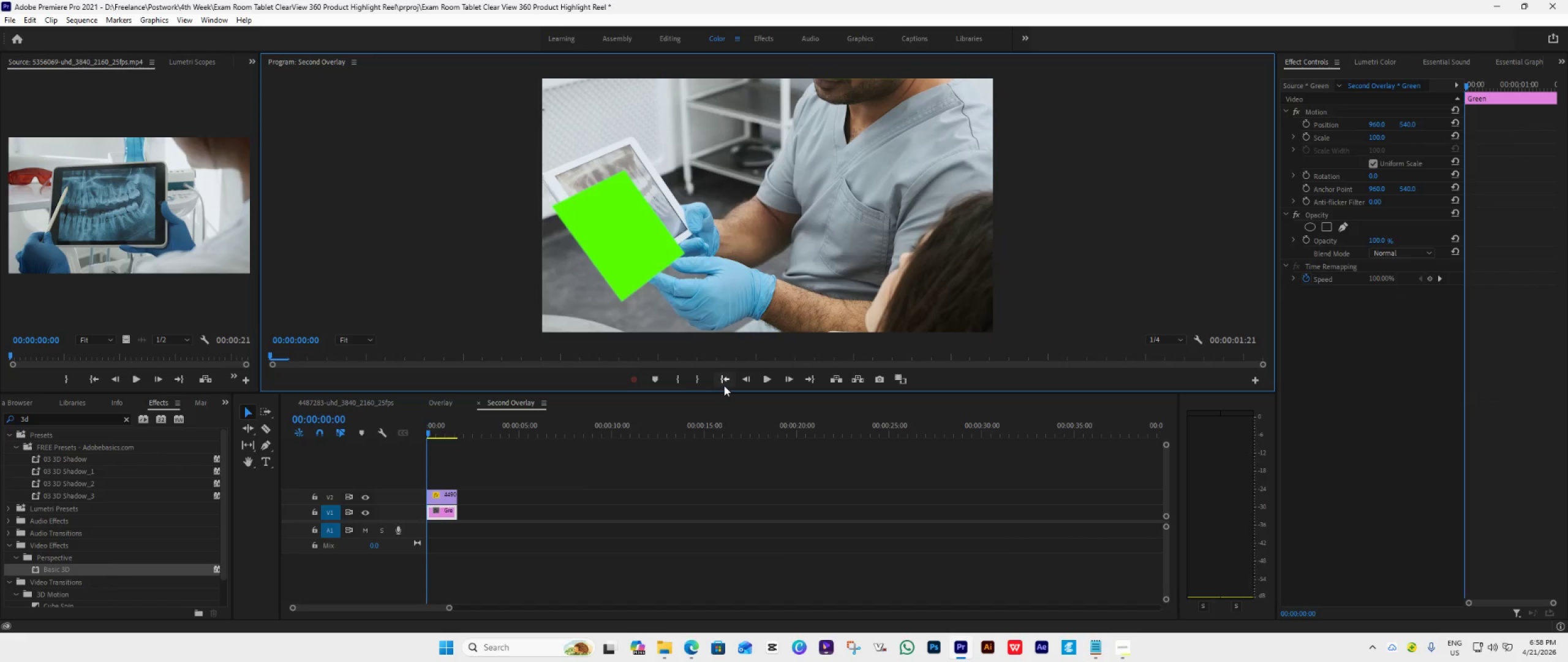 
left_click([724, 386])
 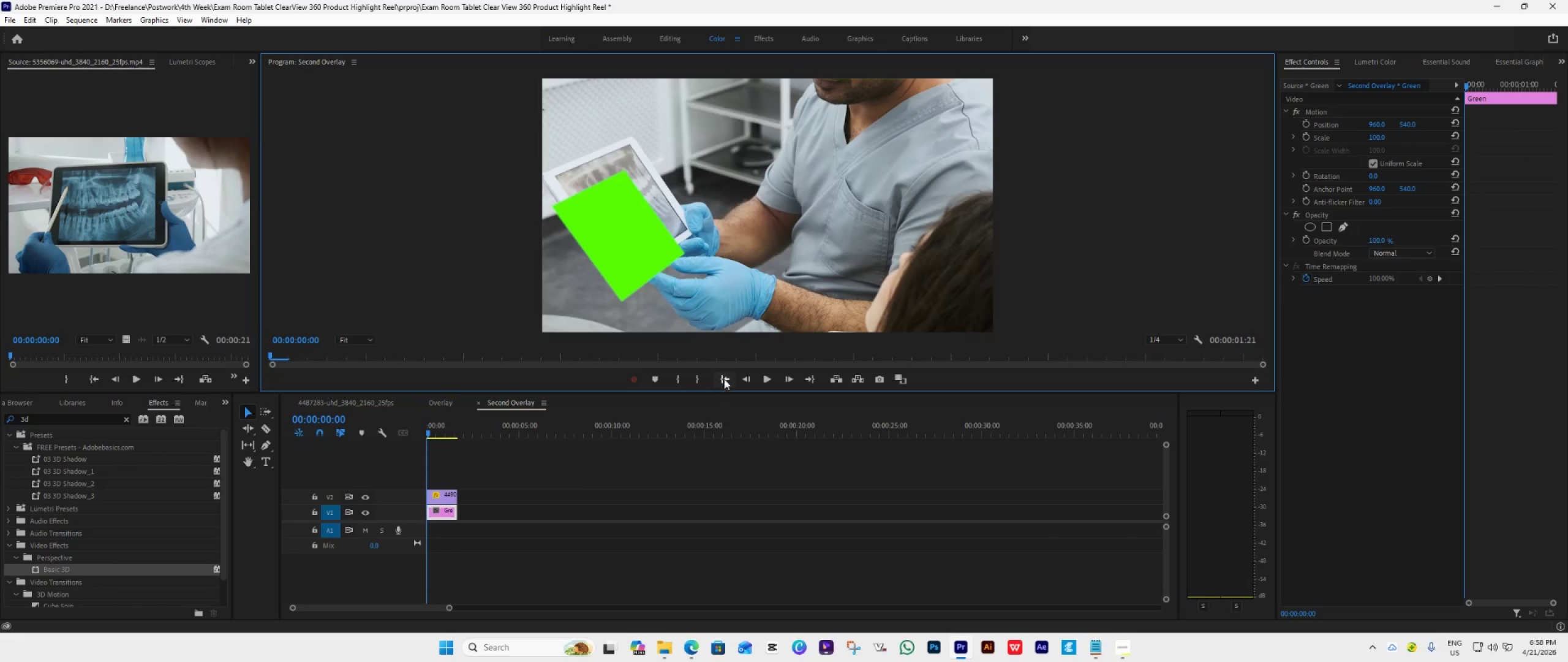 
double_click([724, 379])
 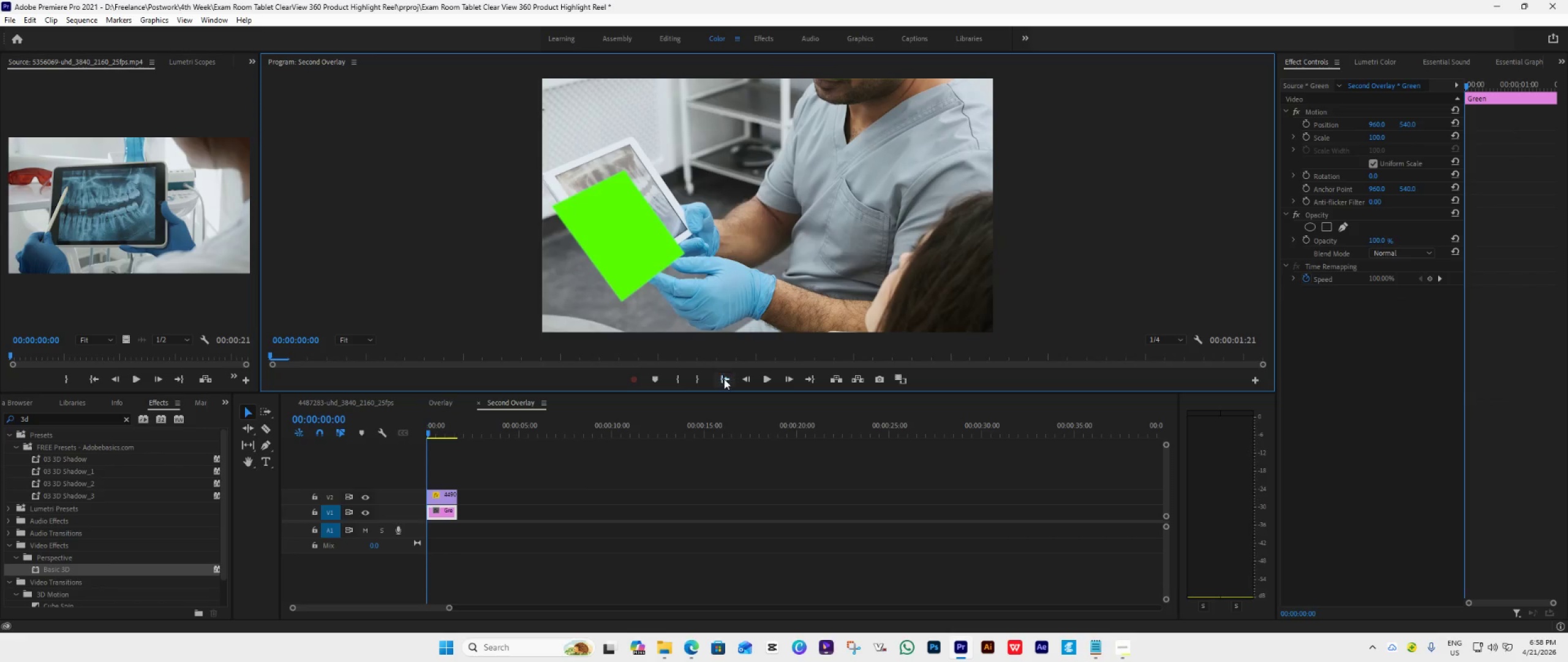 
triple_click([724, 379])
 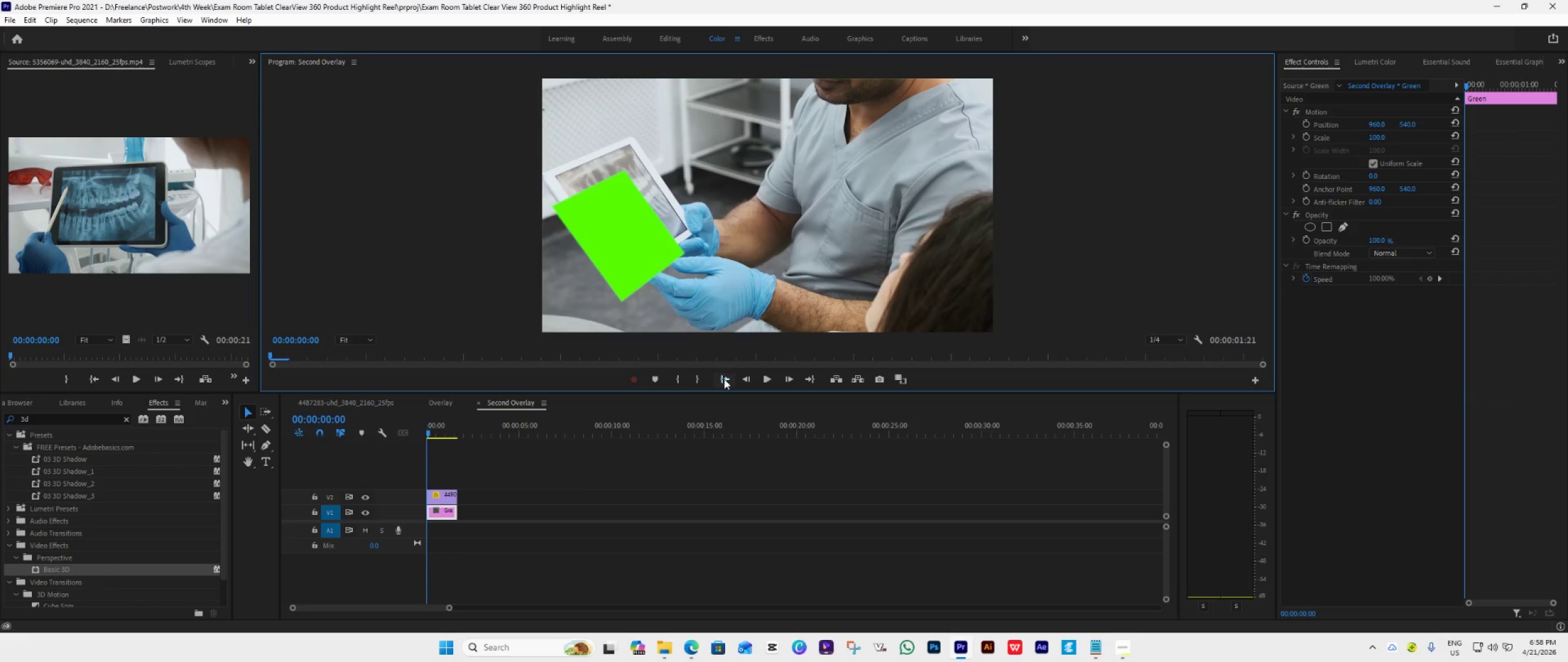 
triple_click([724, 379])
 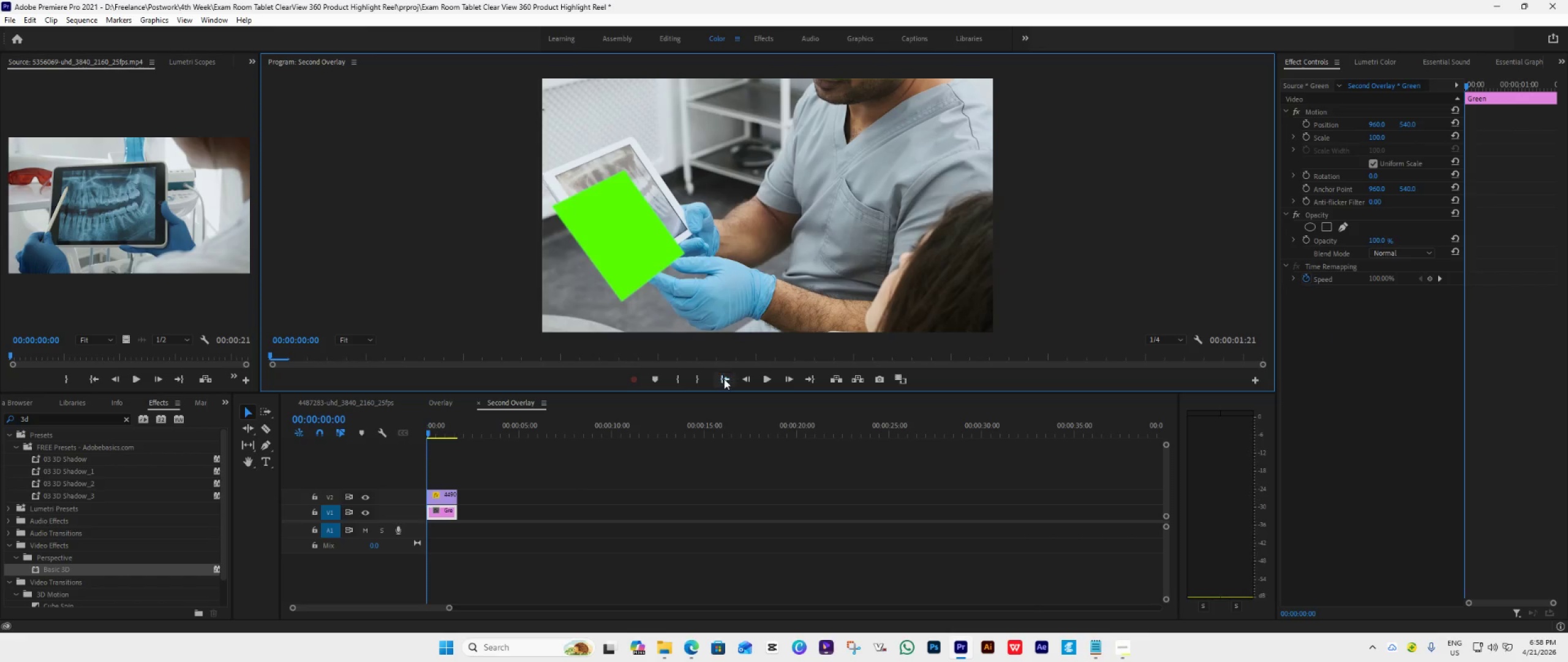 
triple_click([724, 379])
 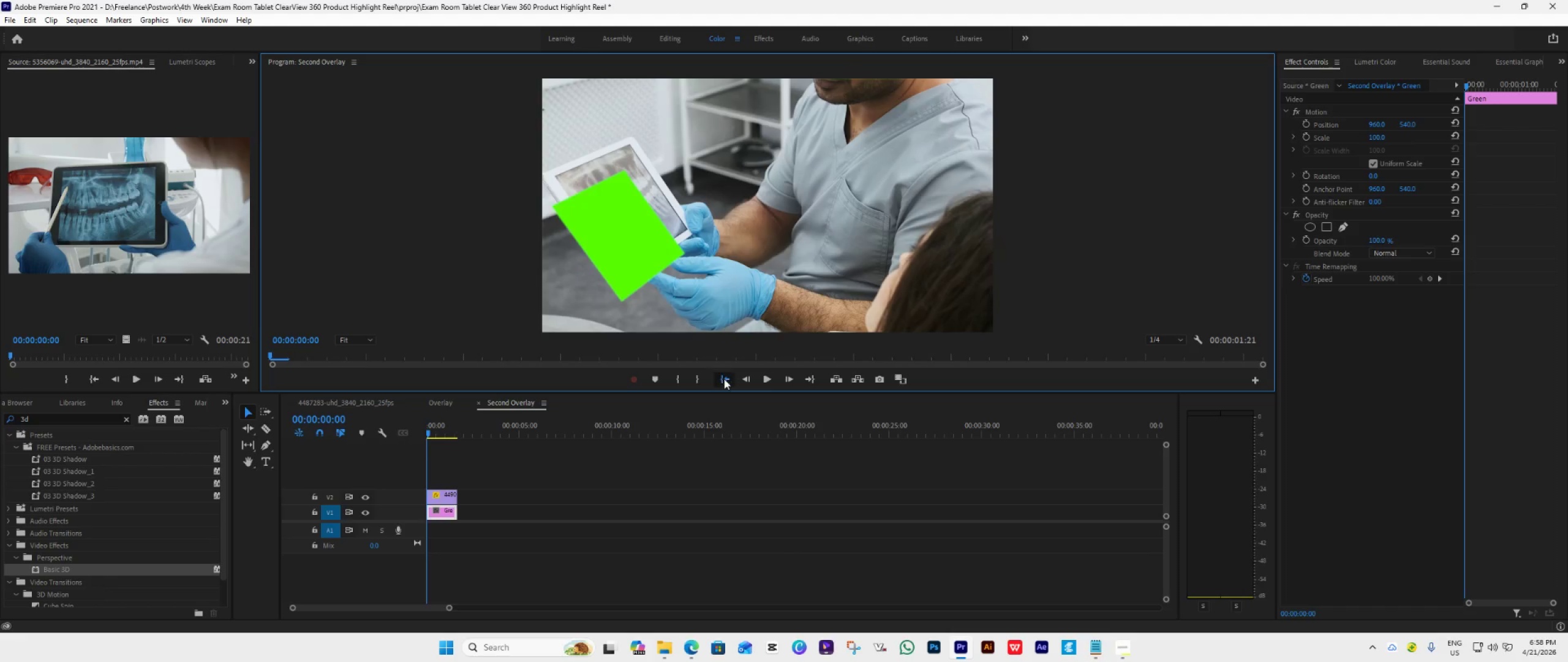 
triple_click([724, 379])
 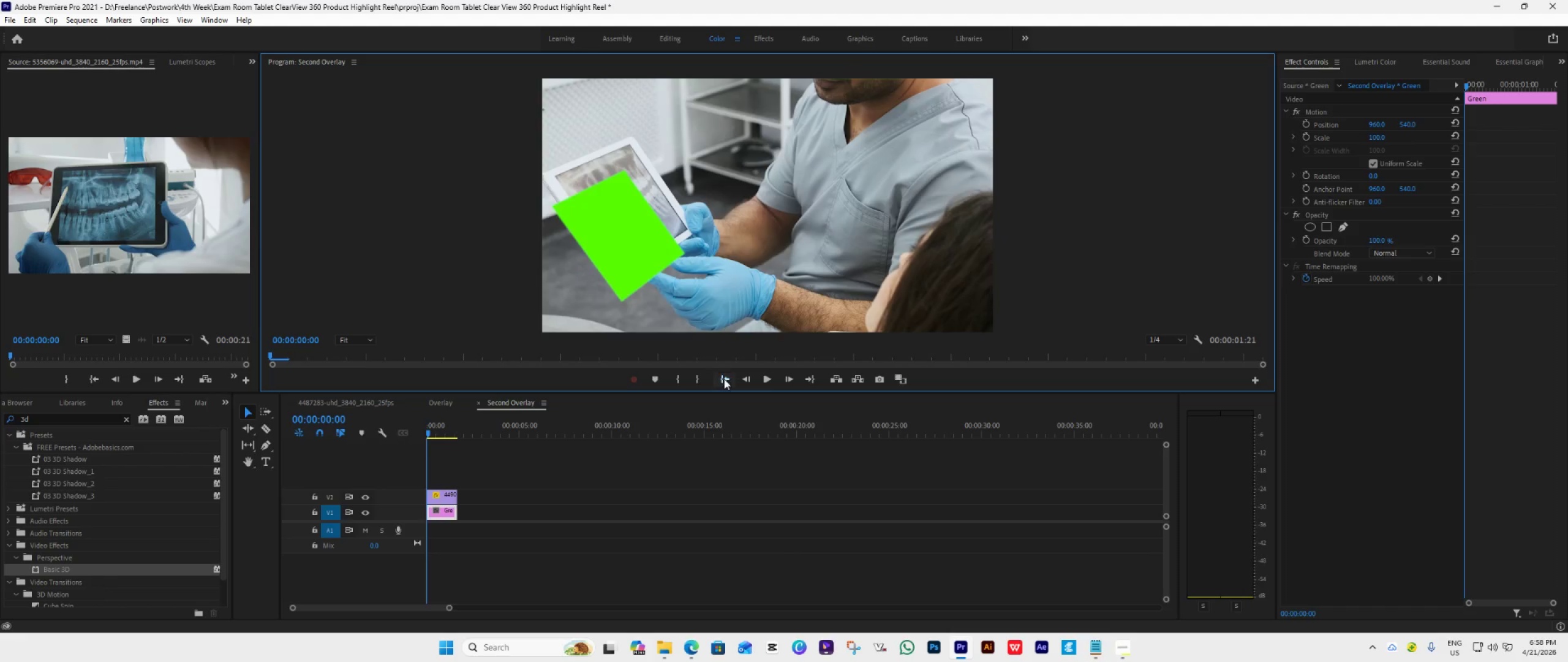 
triple_click([724, 379])
 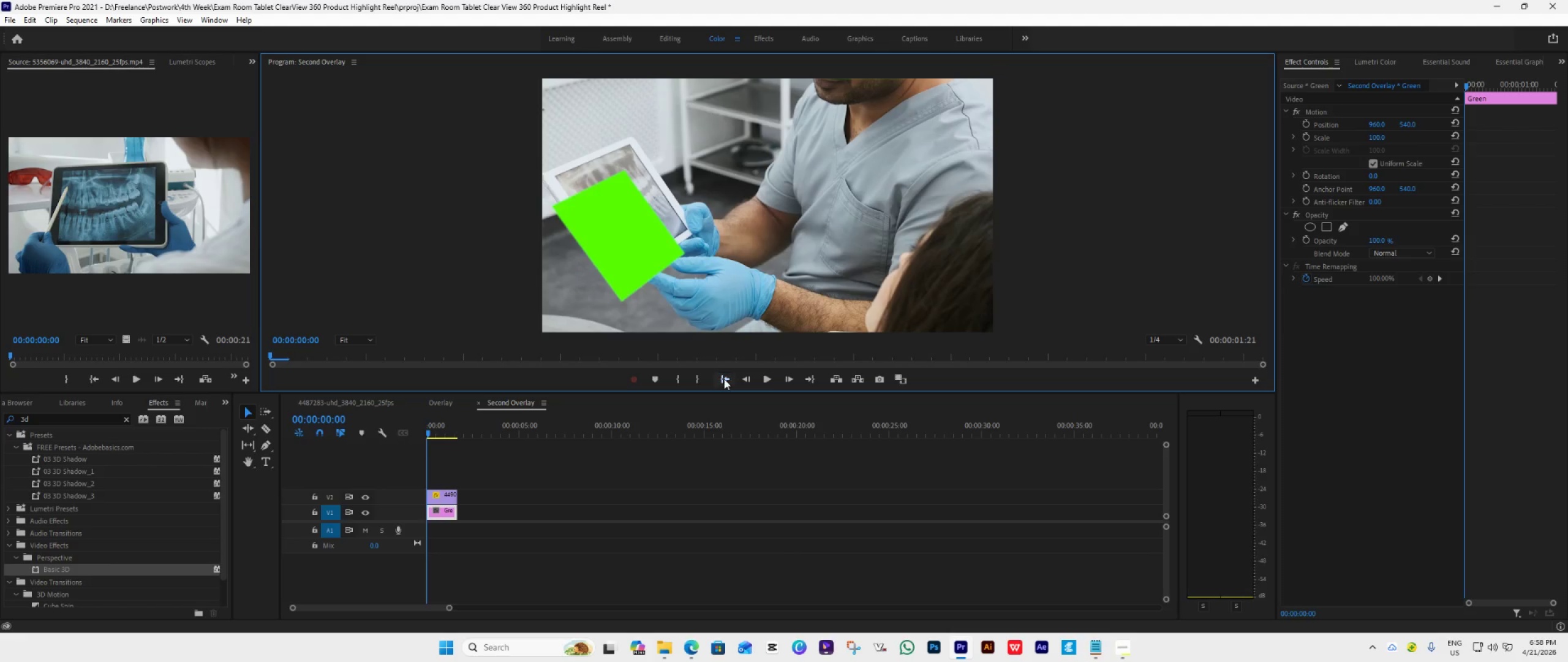 
triple_click([724, 379])
 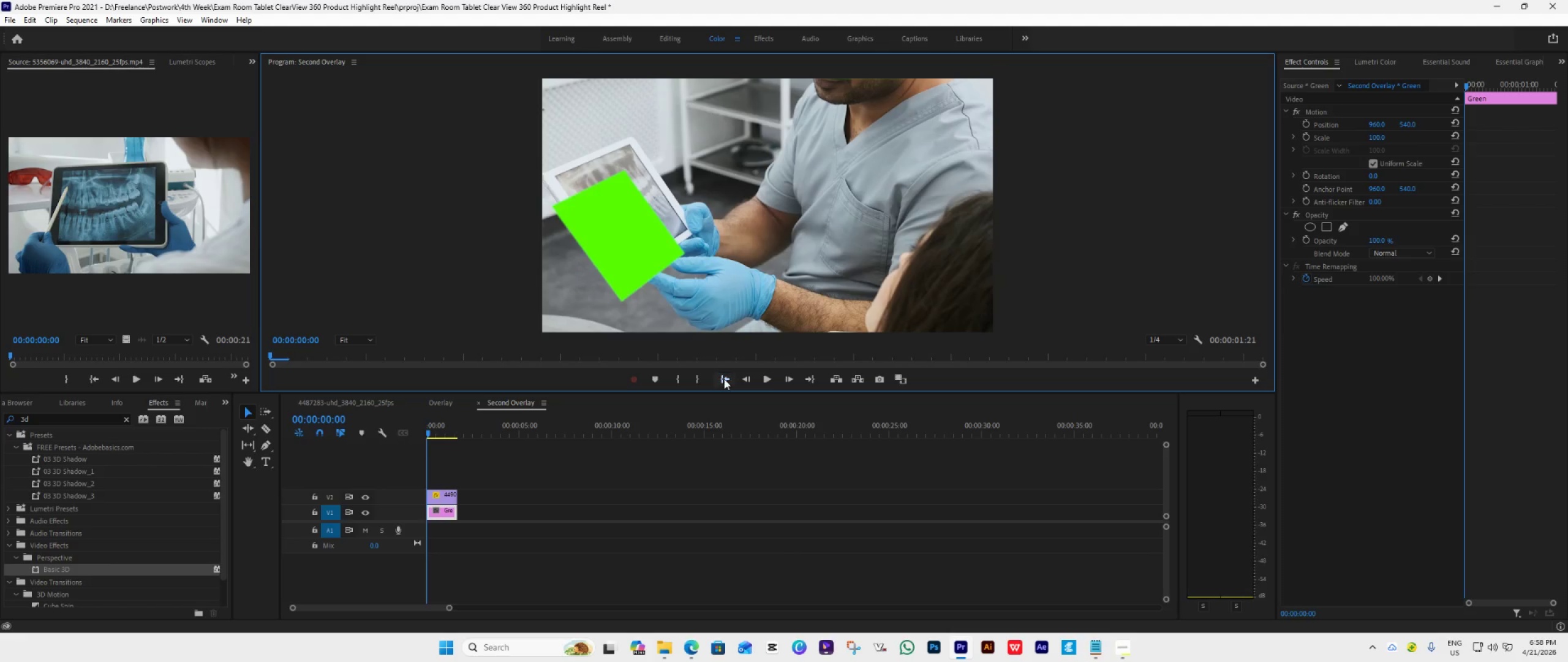 
triple_click([724, 379])
 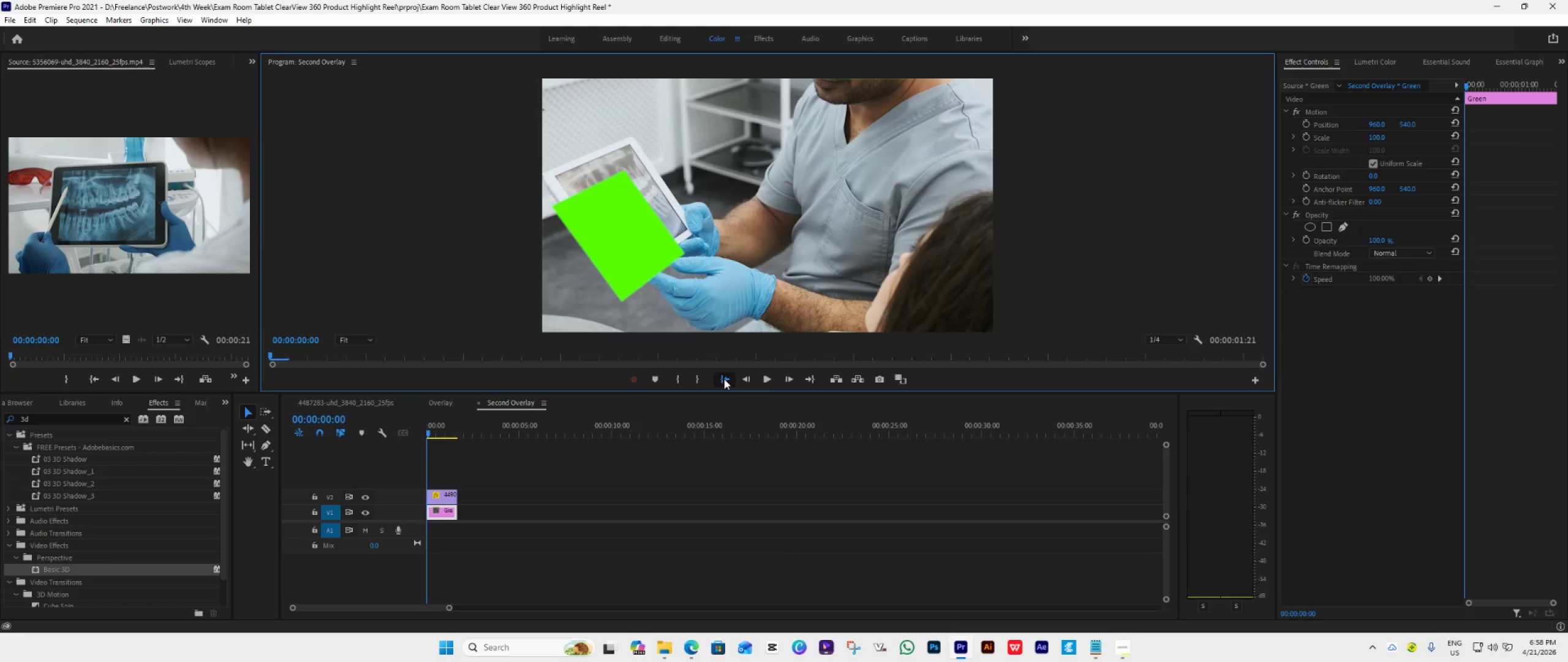 
triple_click([724, 379])
 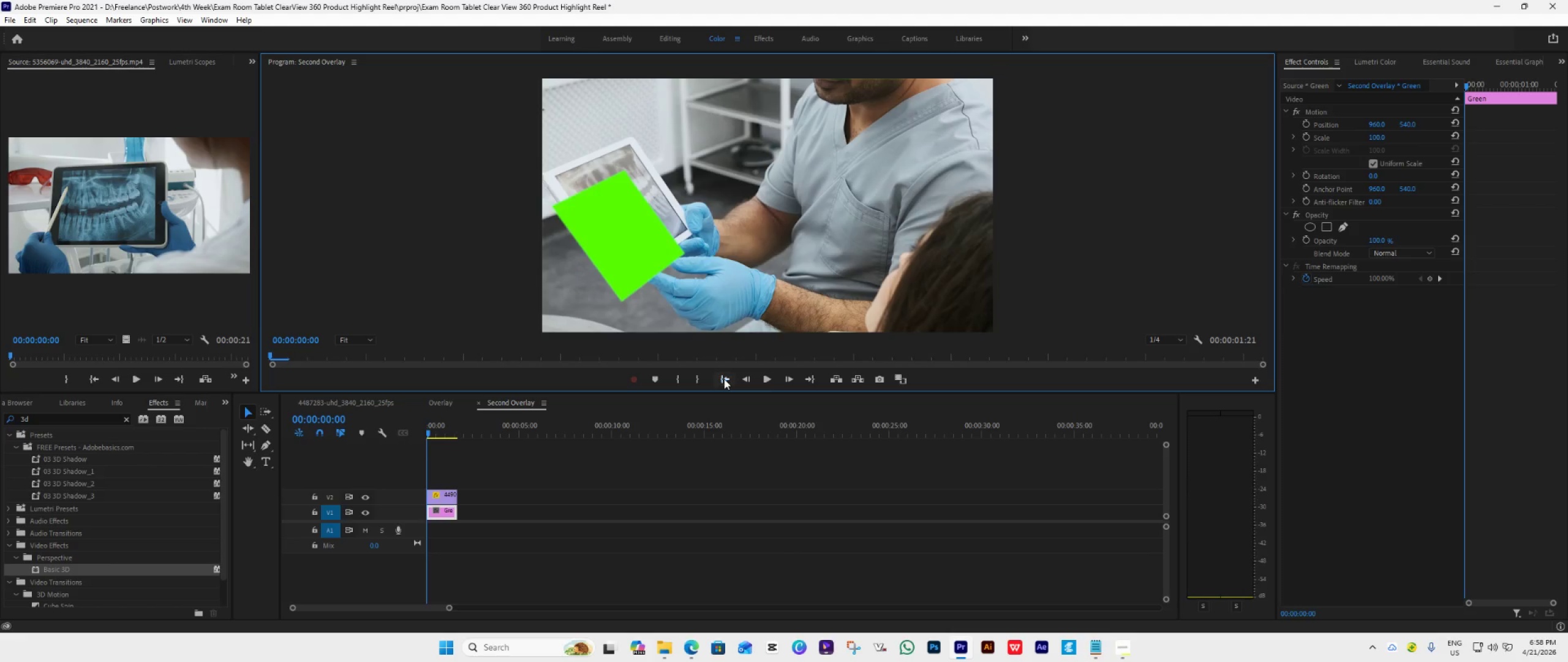 
triple_click([724, 379])
 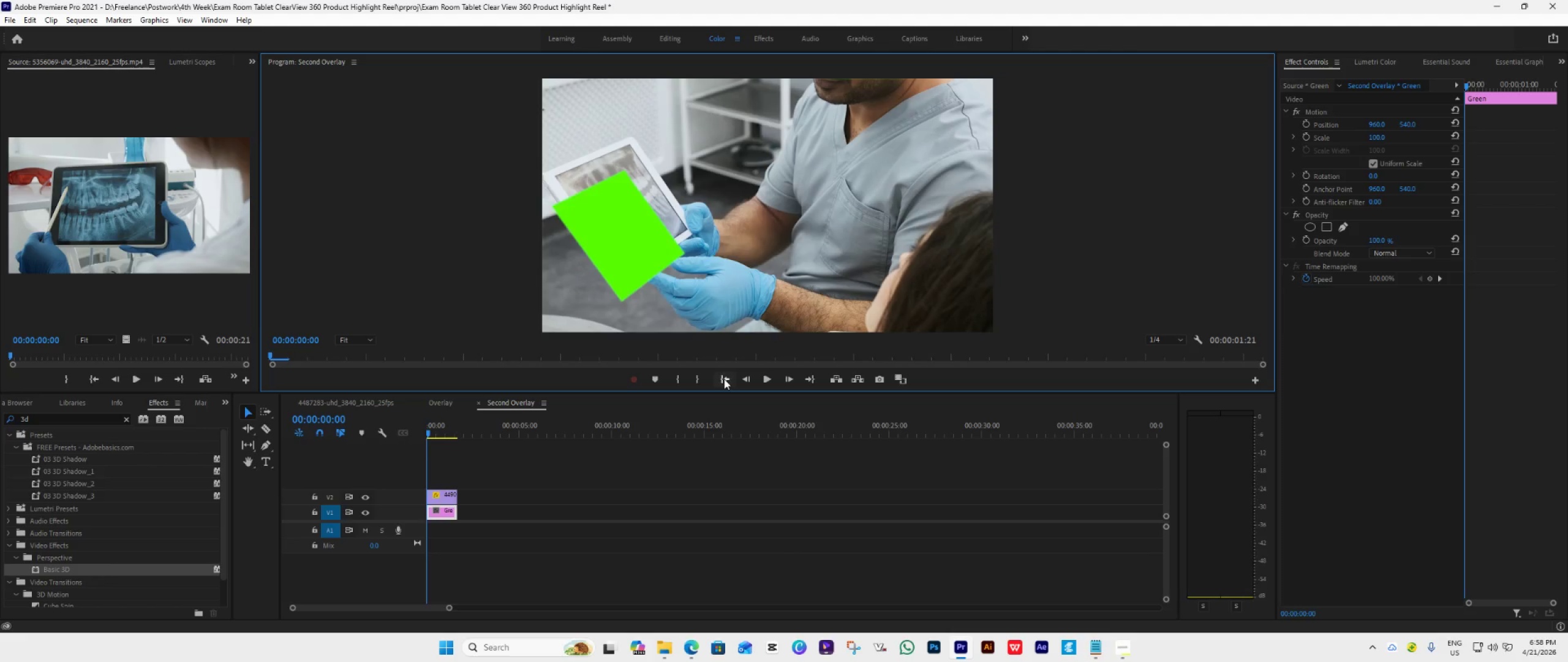 
triple_click([724, 379])
 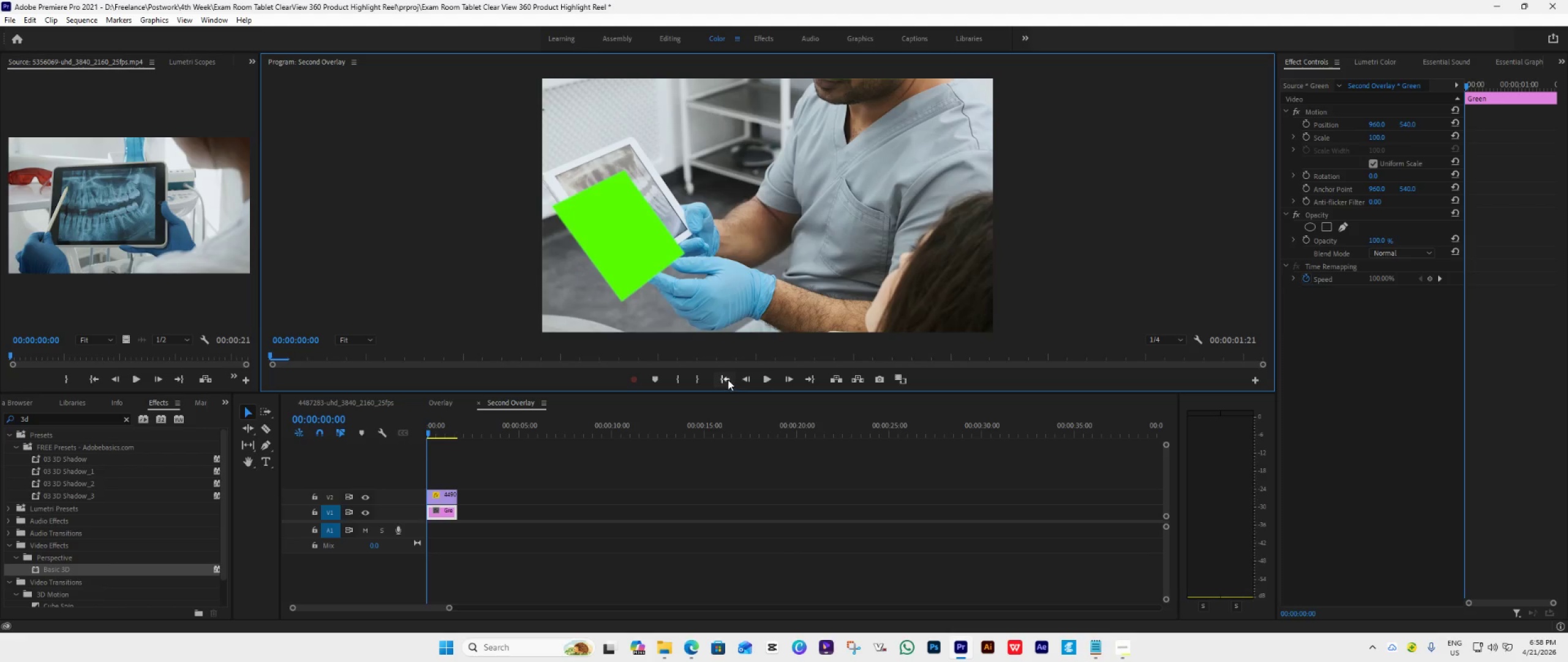 
double_click([725, 379])
 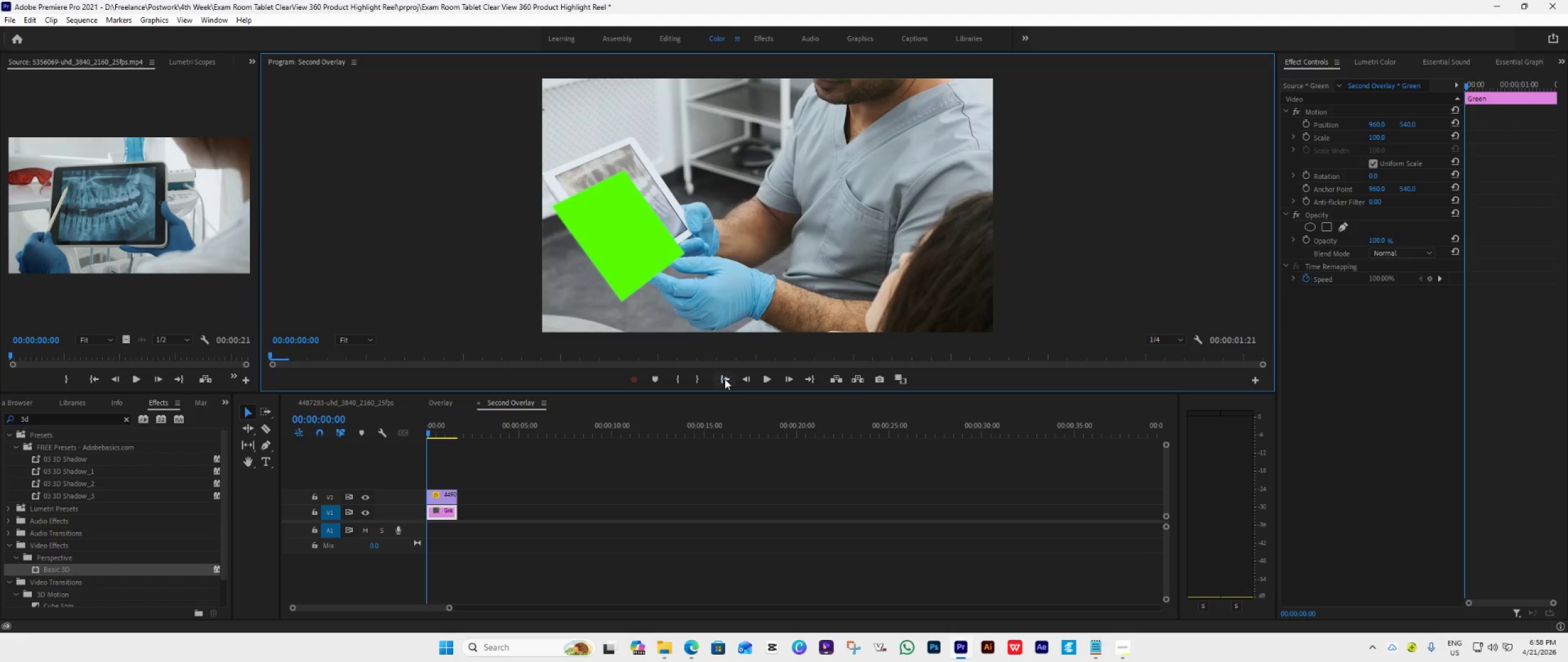 
triple_click([725, 379])
 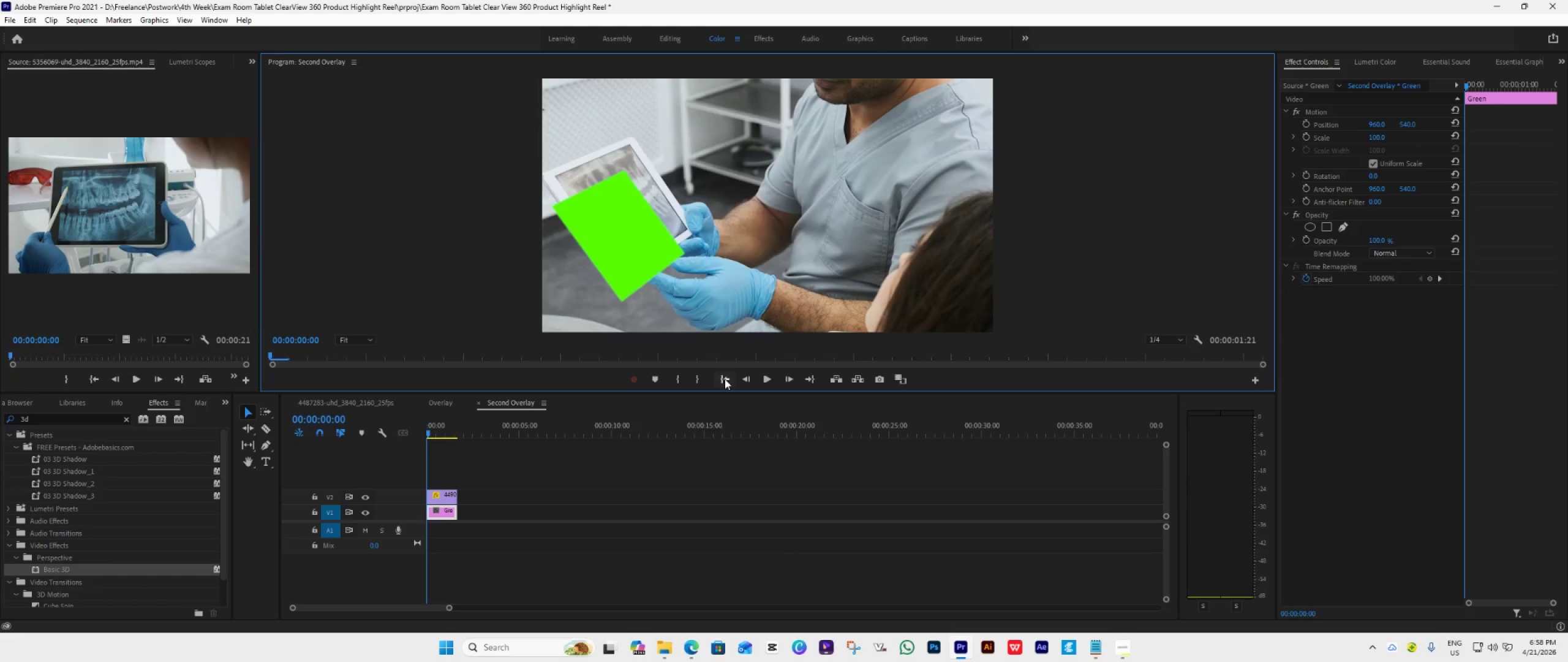 
triple_click([725, 379])
 